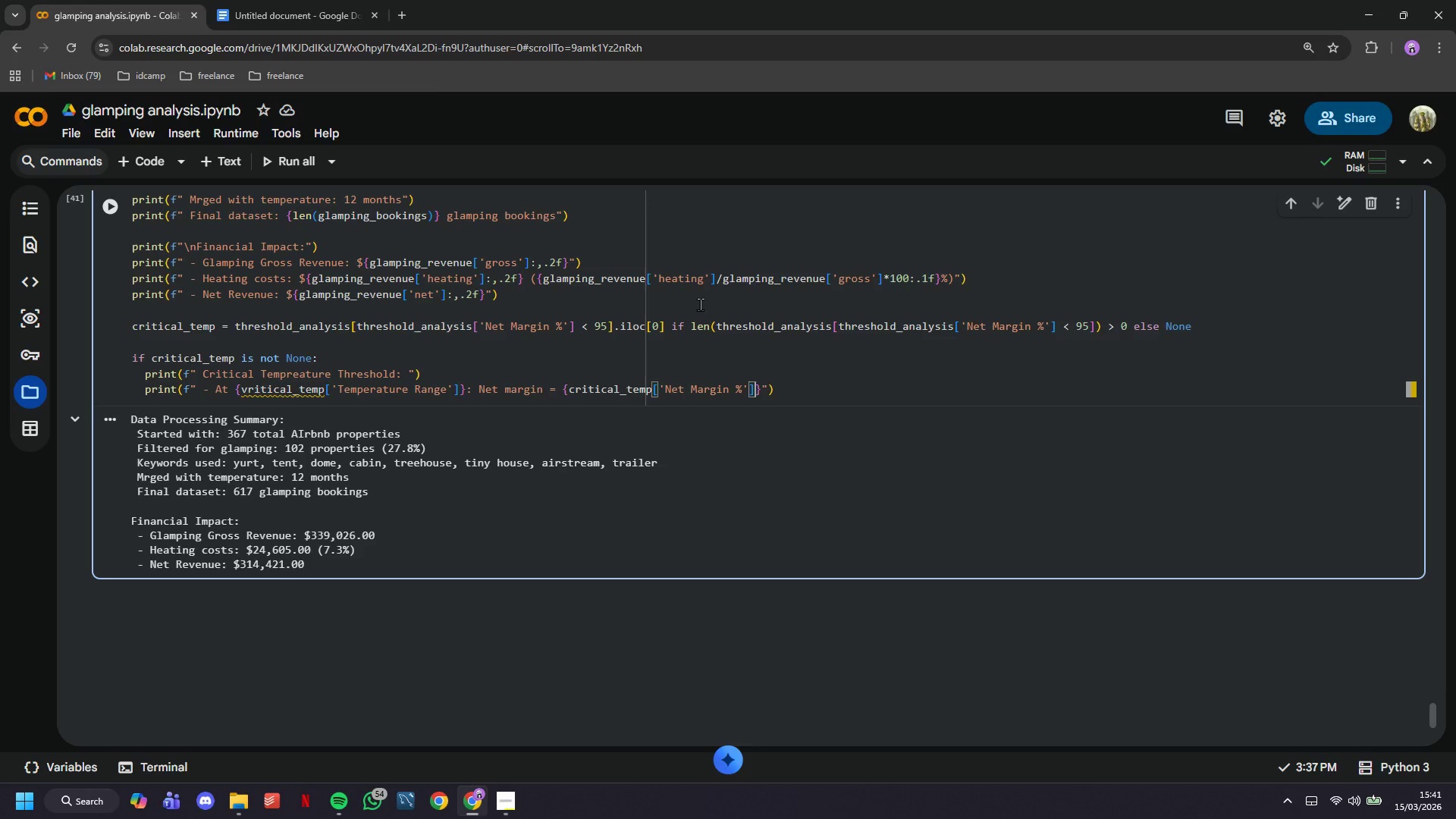 
key(ArrowRight)
 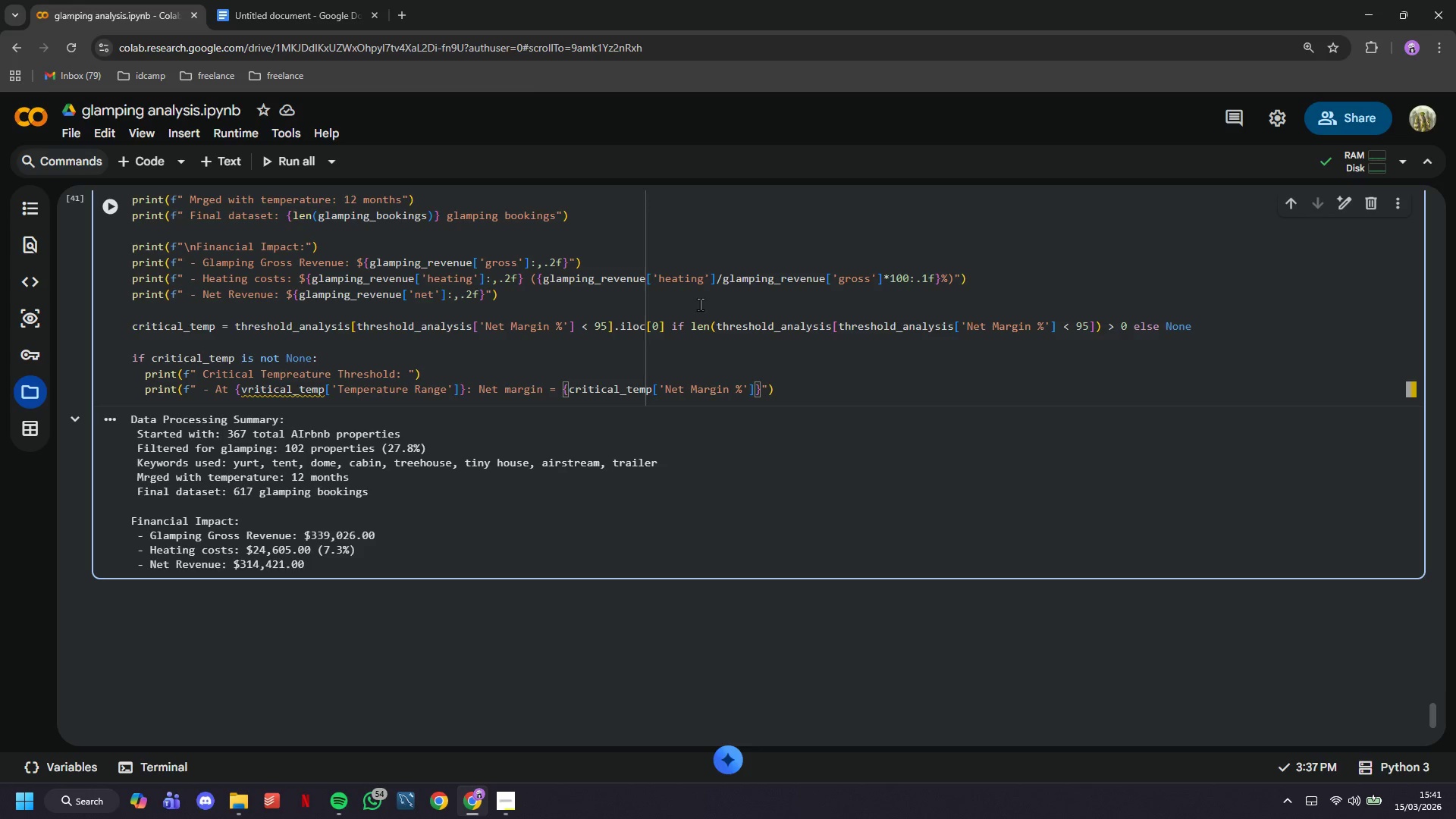 
type(:.1f)
 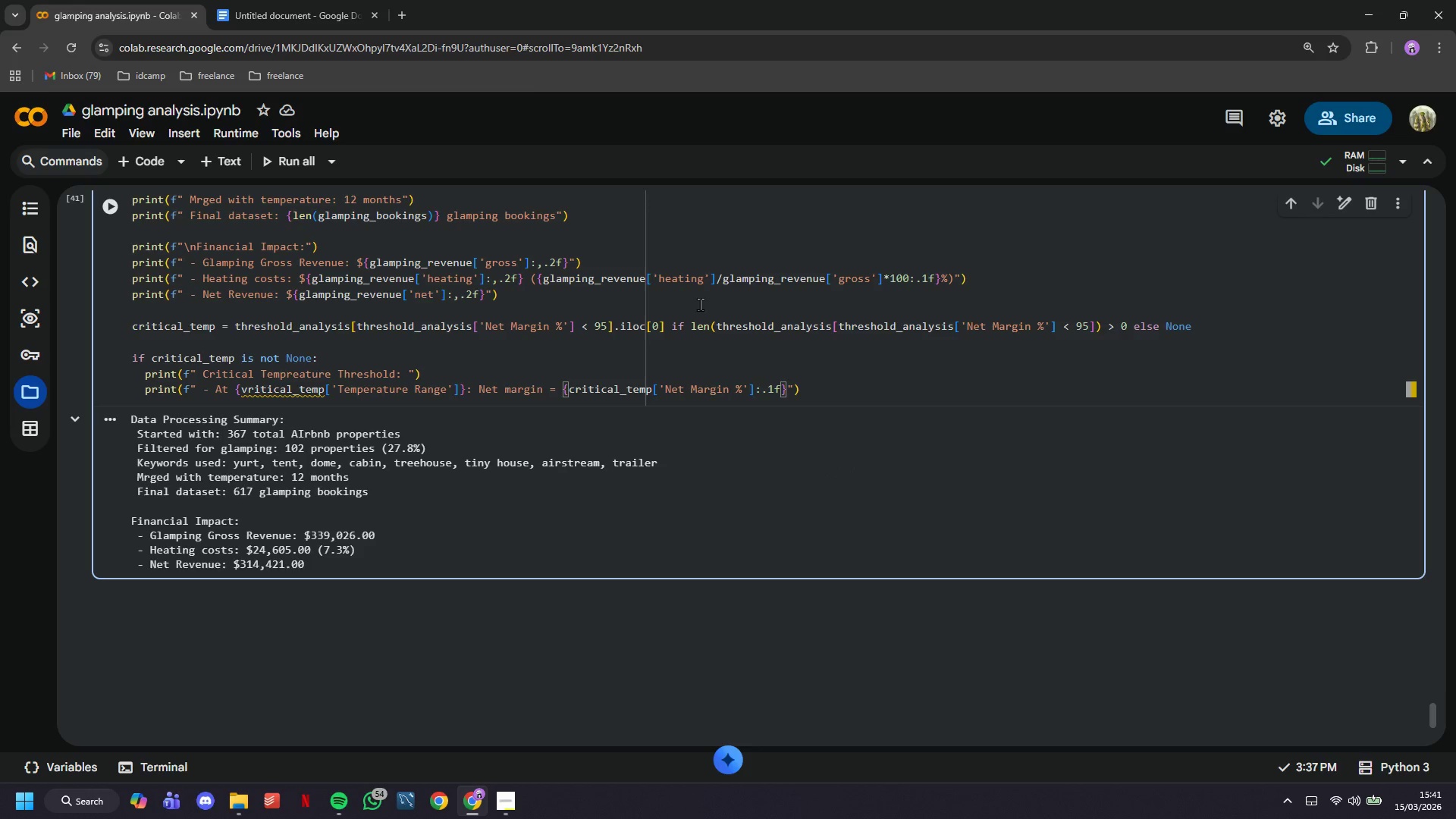 
key(ArrowRight)
 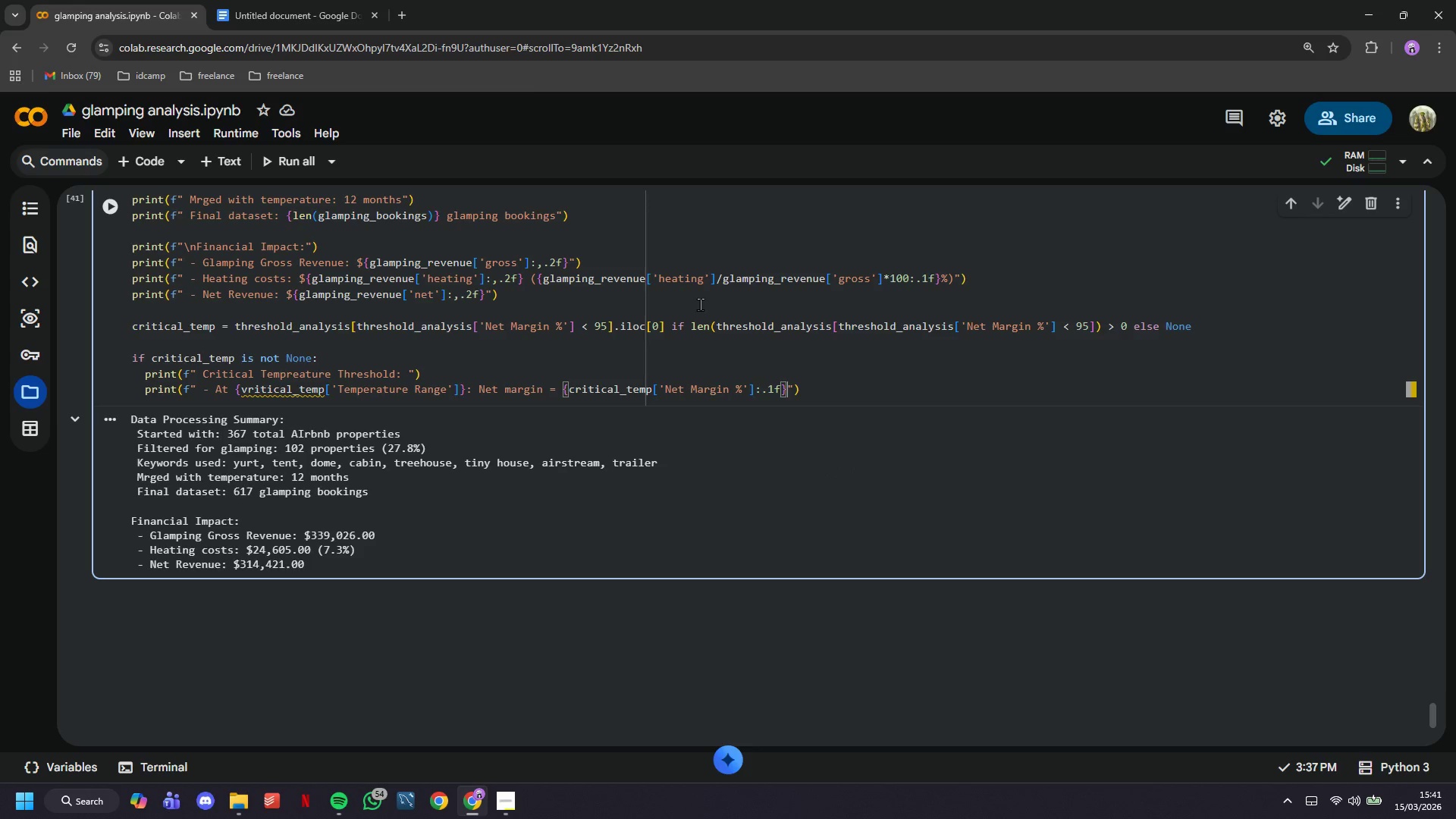 
key(Shift+5)
 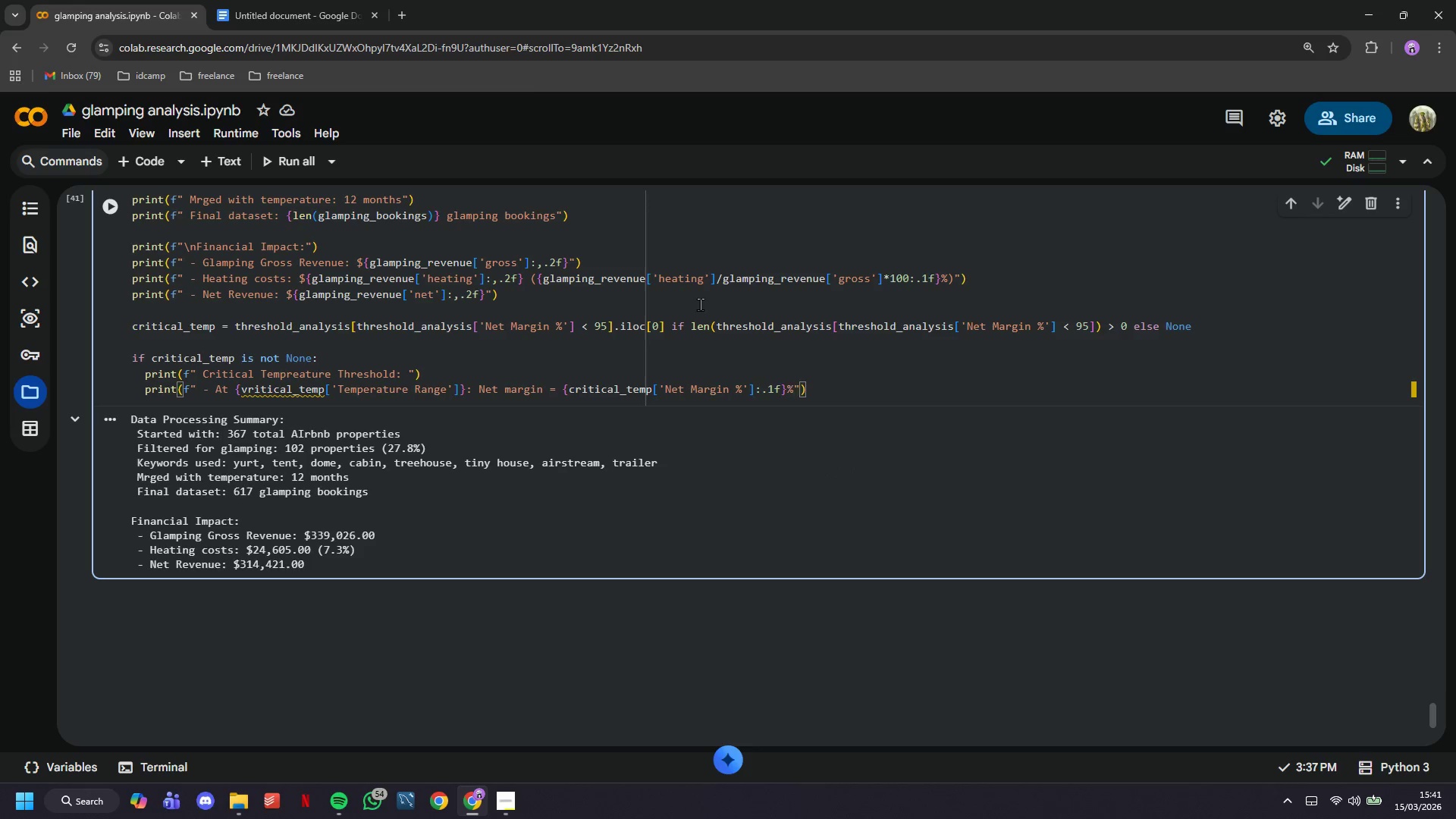 
key(ArrowRight)
 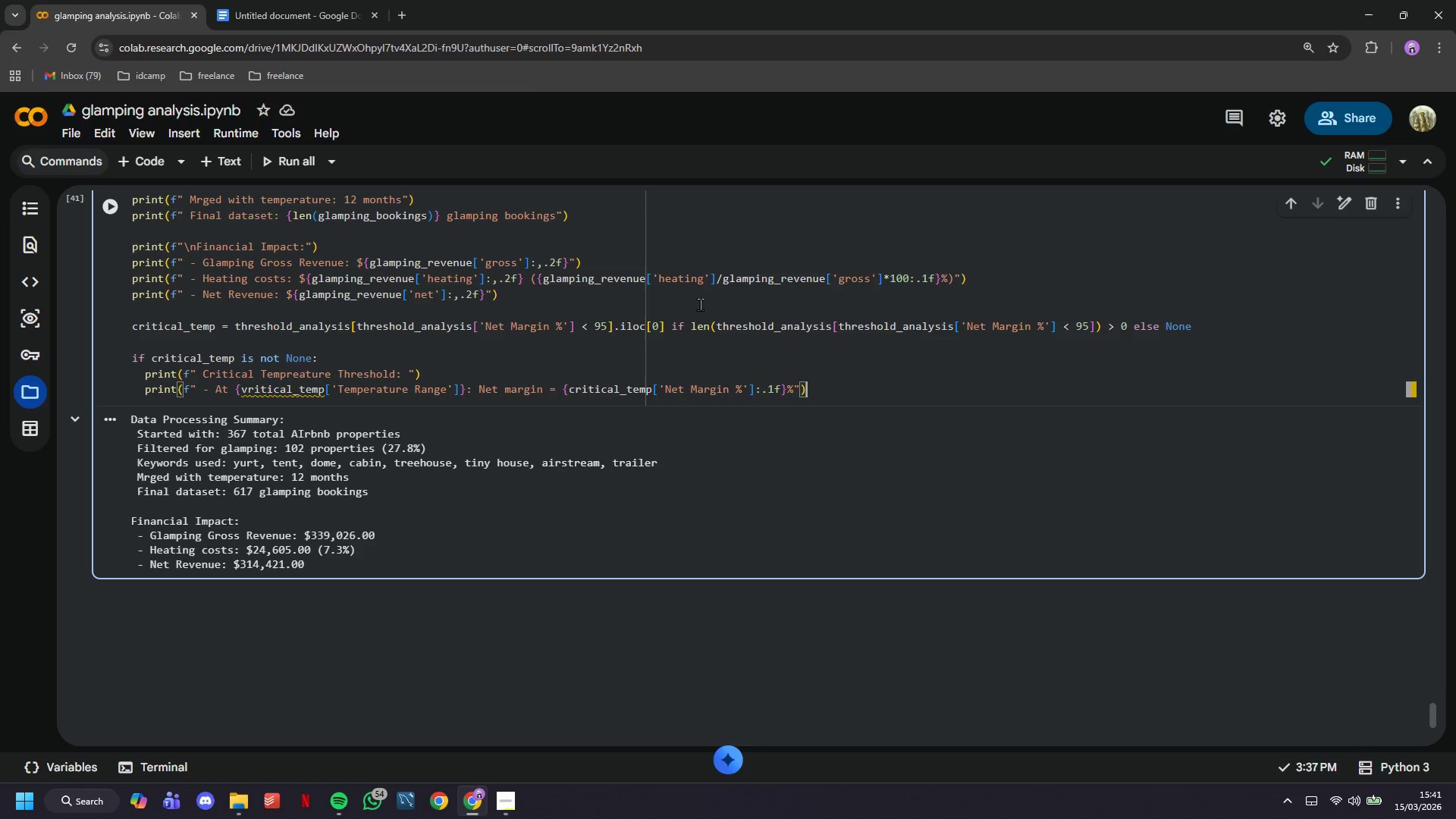 
key(ArrowRight)
 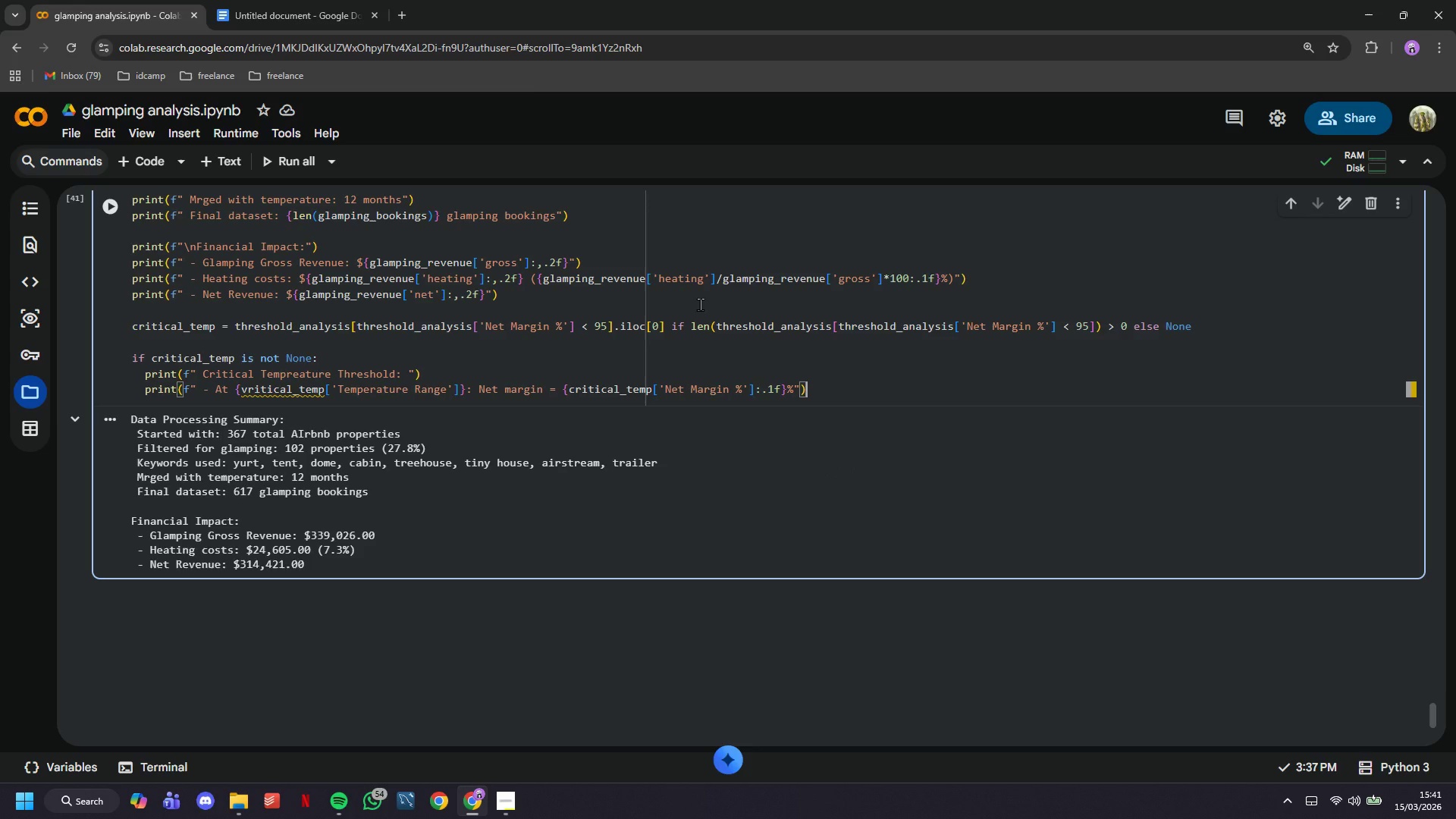 
key(ArrowRight)
 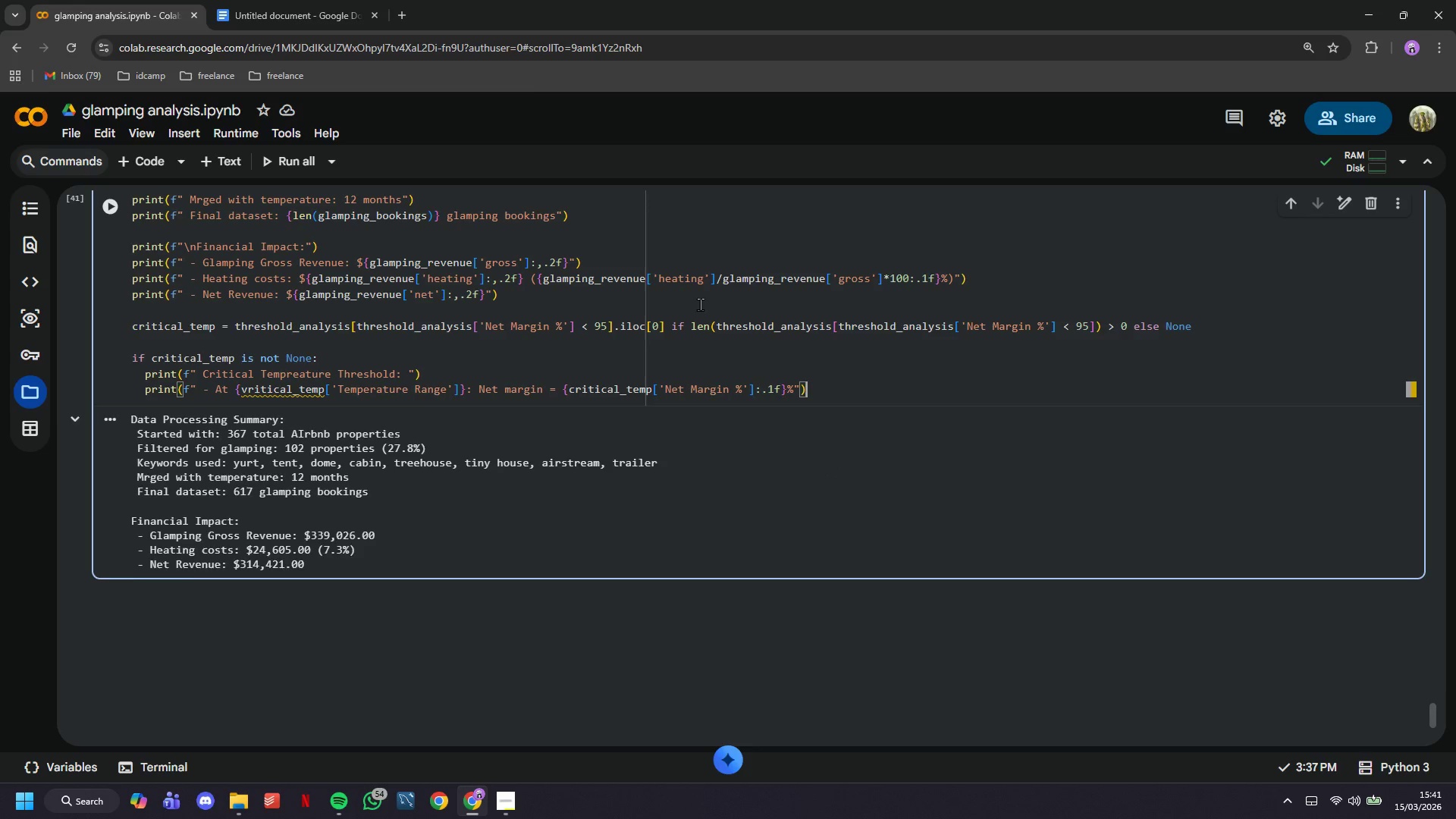 
key(Enter)
 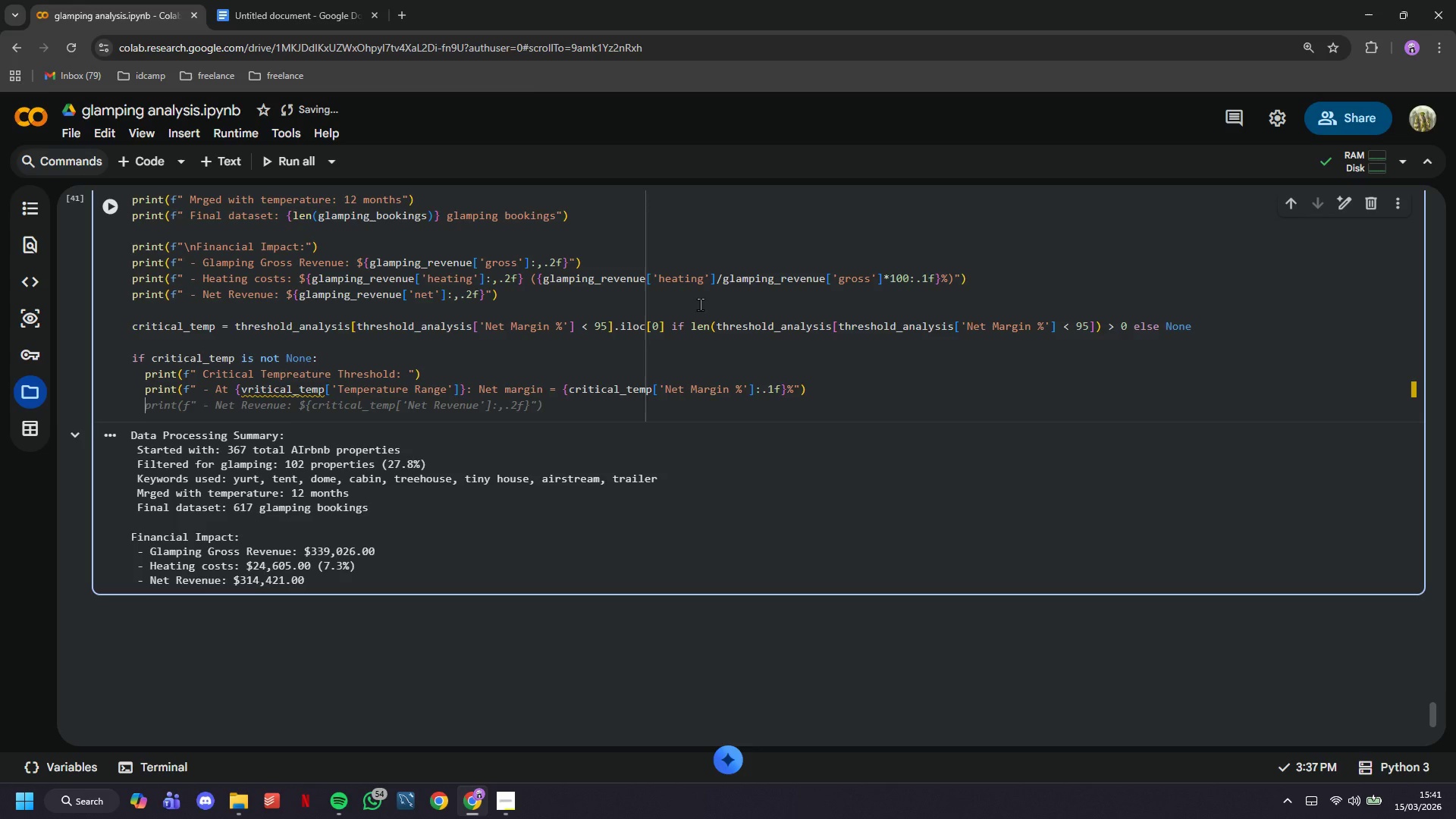 
type(print(f" - Healing costs consume )
 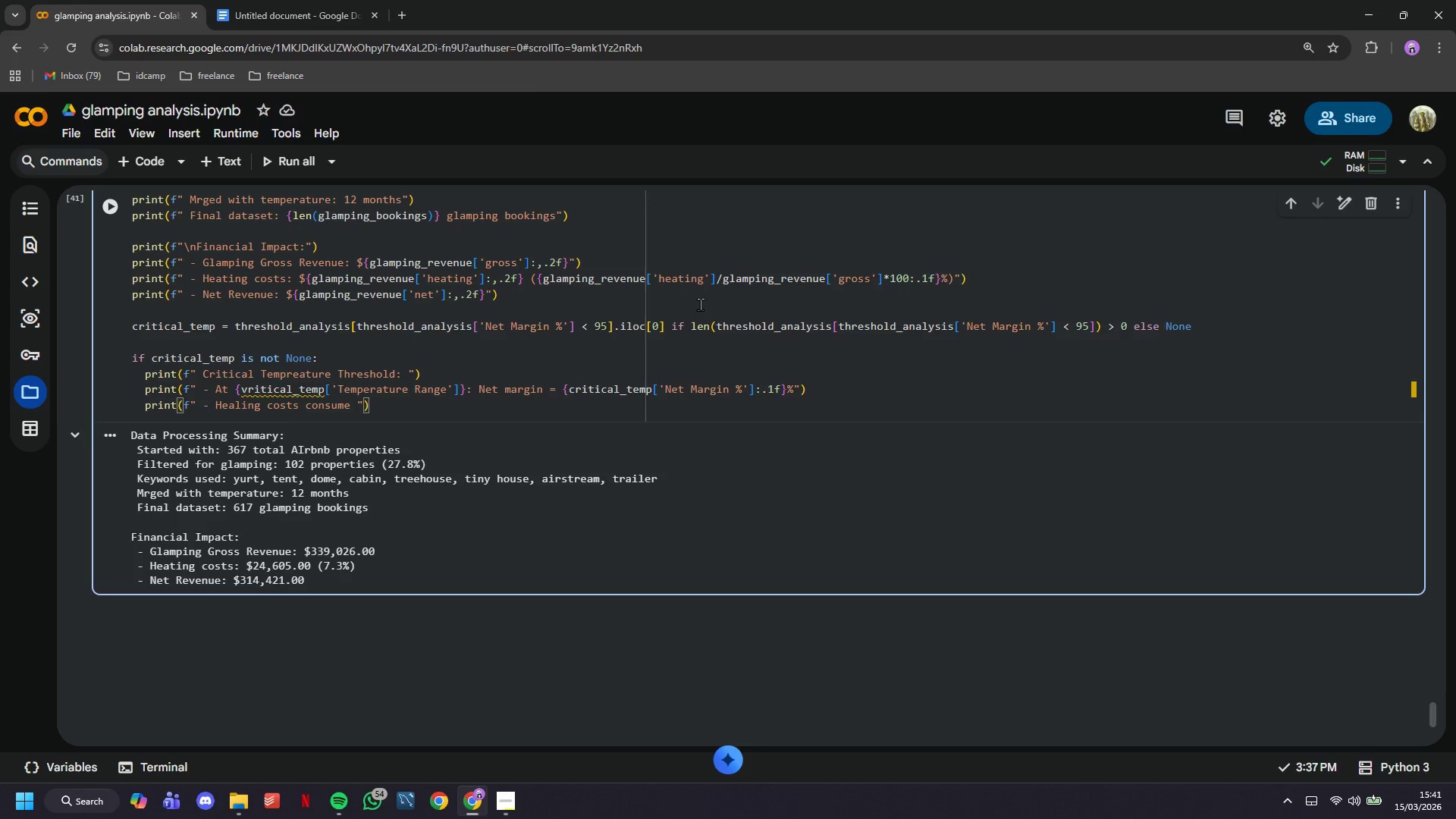 
type({100-critical_temp['Net Margin %$)
key(Backspace)
 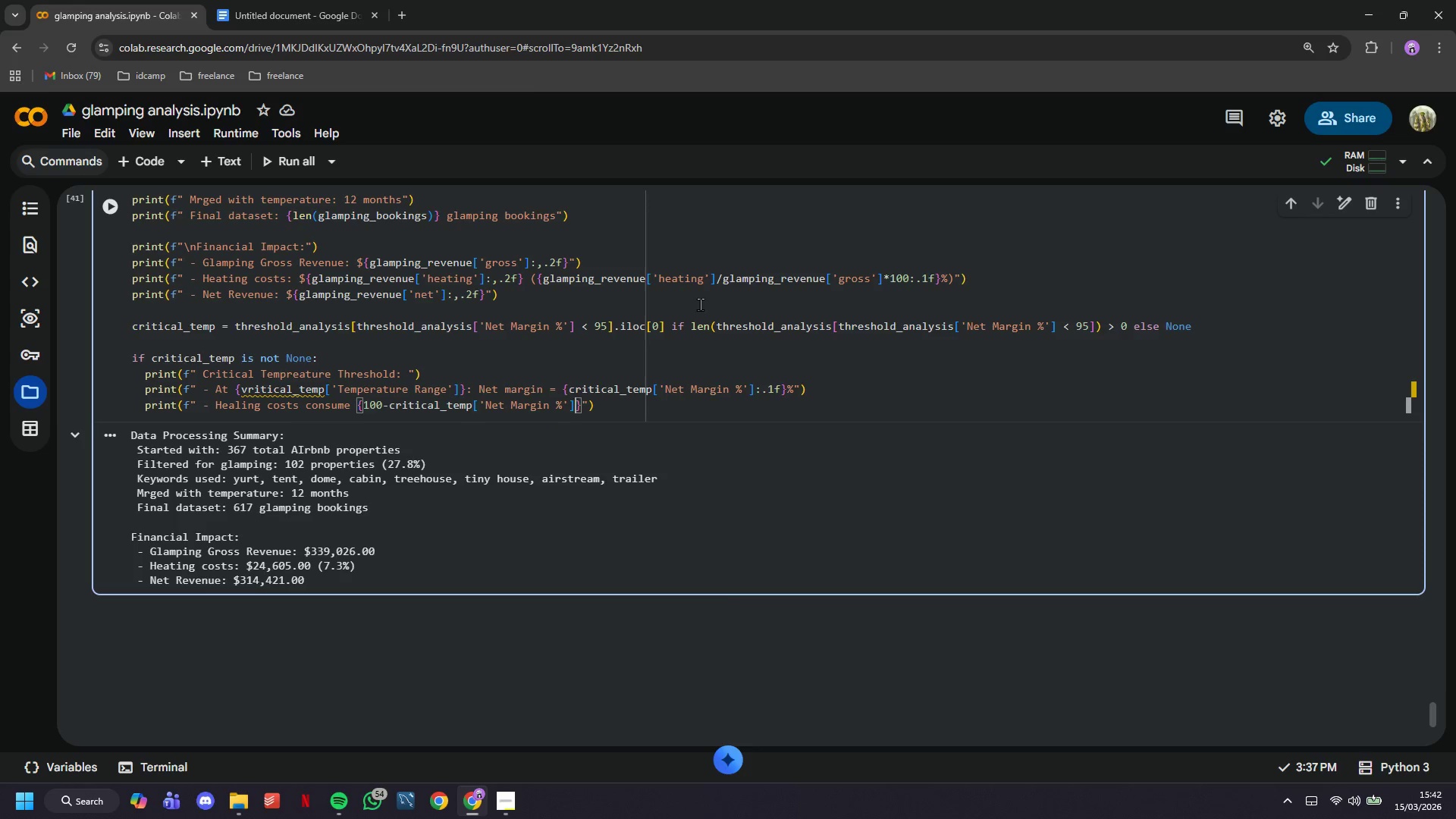 
 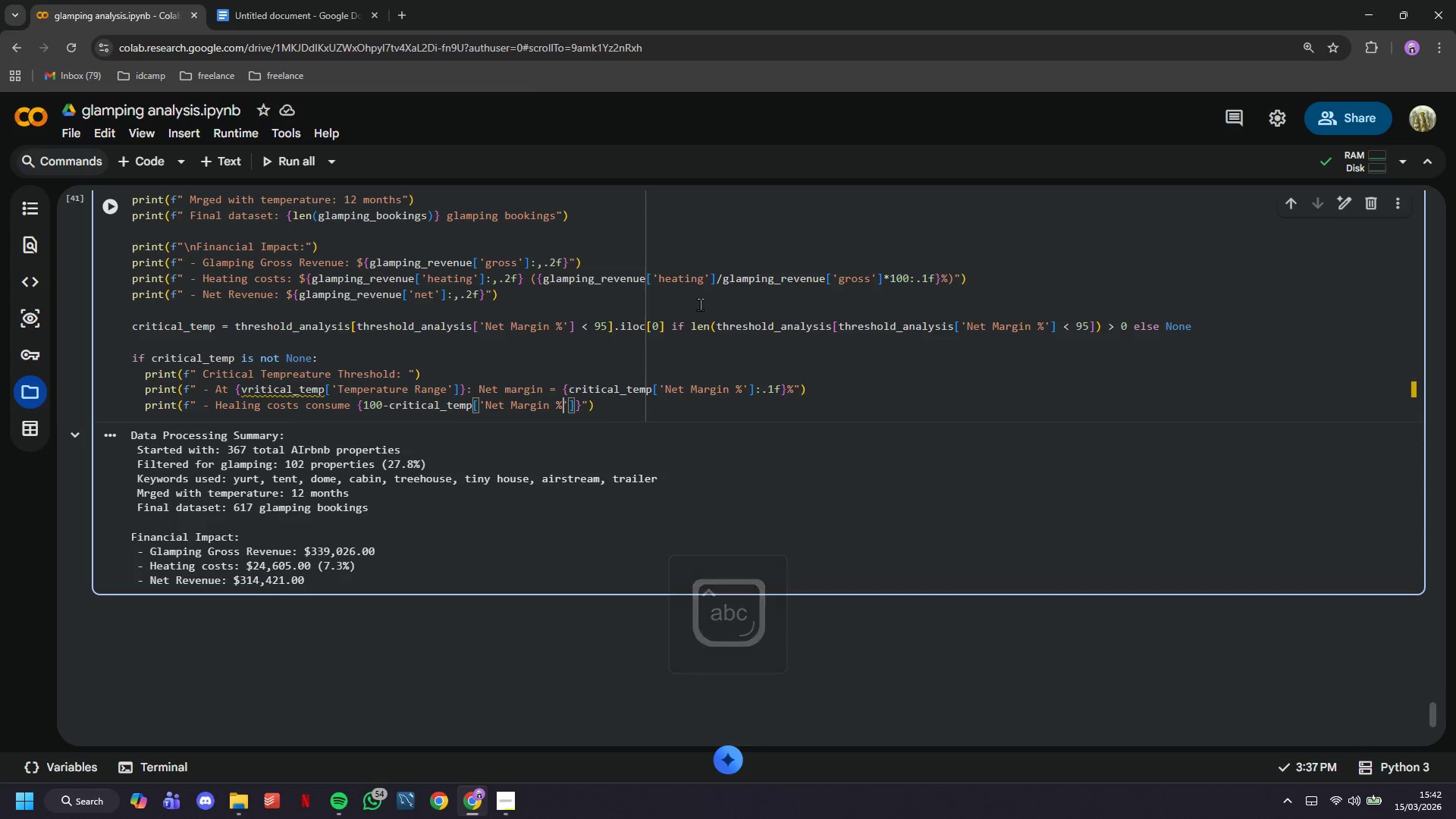 
key(ArrowRight)
 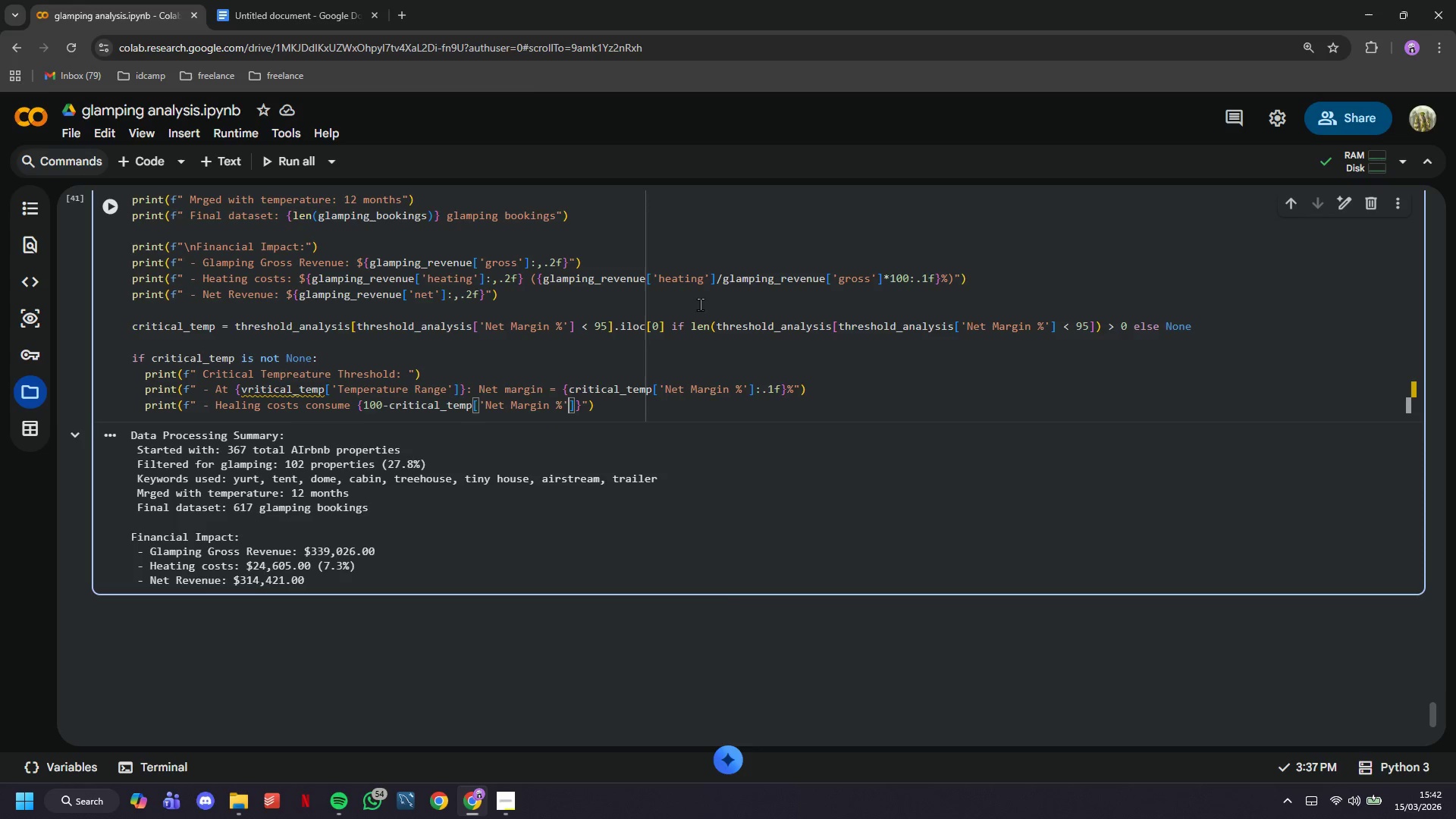 
key(ArrowRight)
 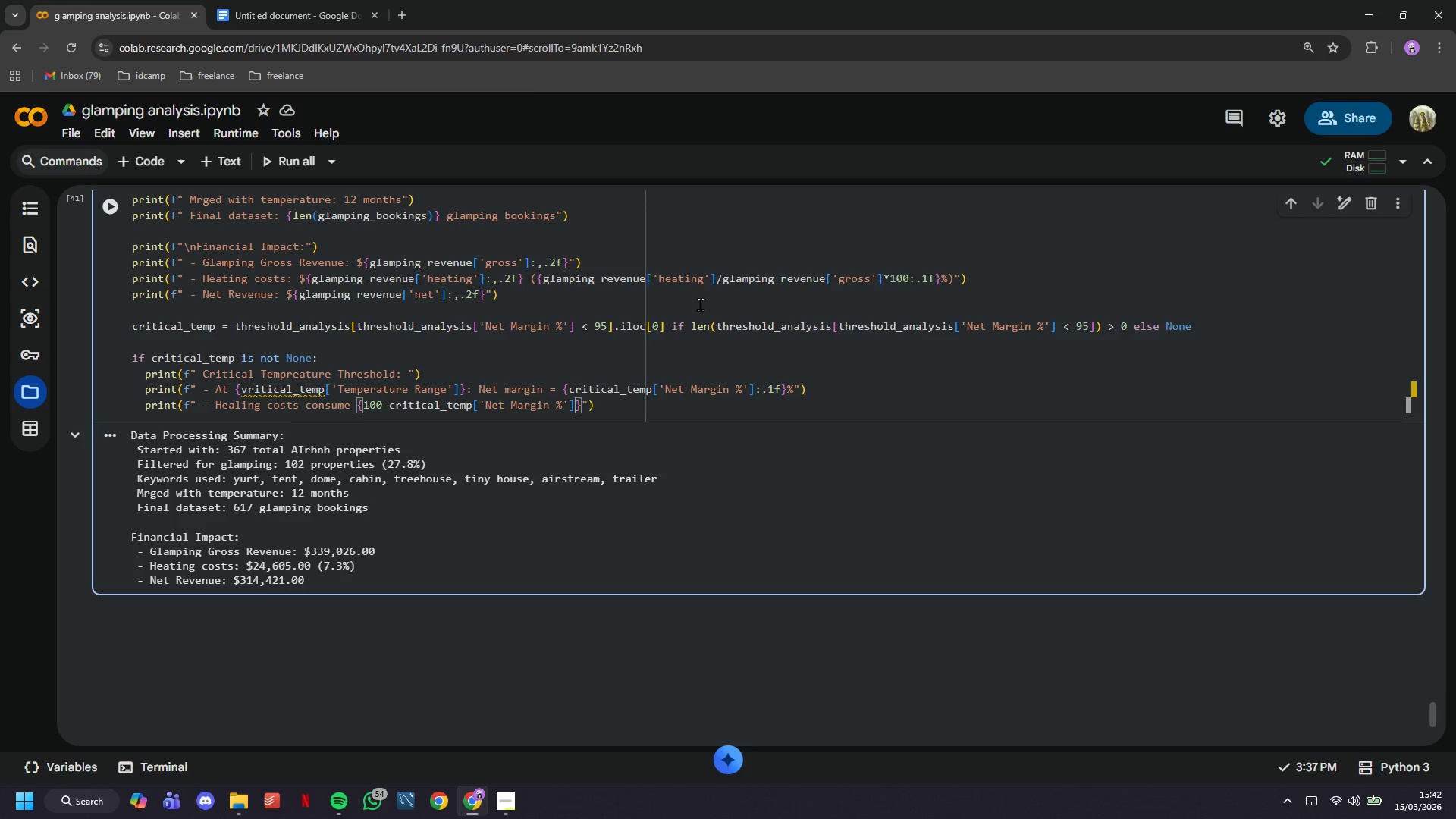 
type(:.1f)
 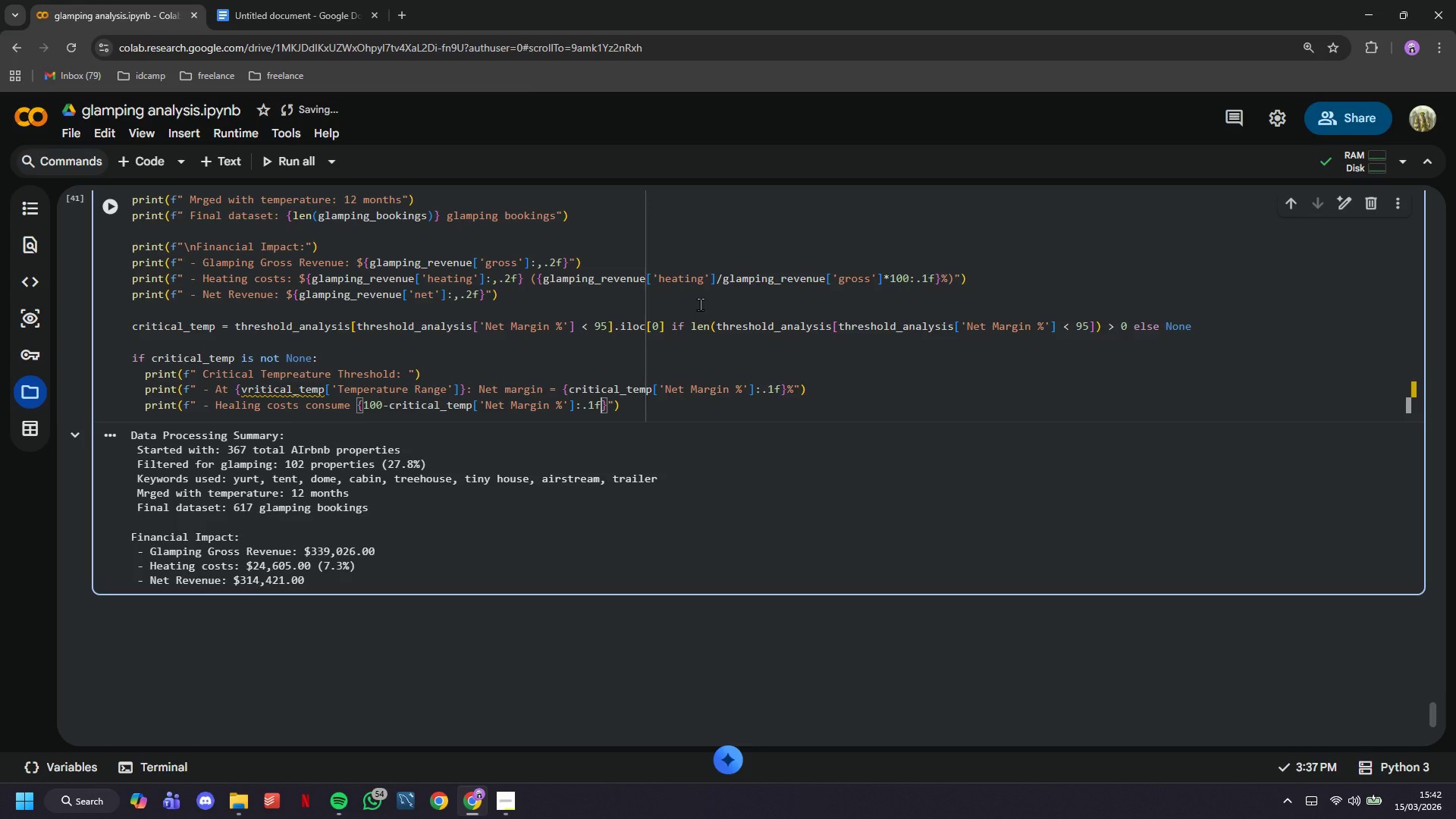 
key(ArrowRight)
 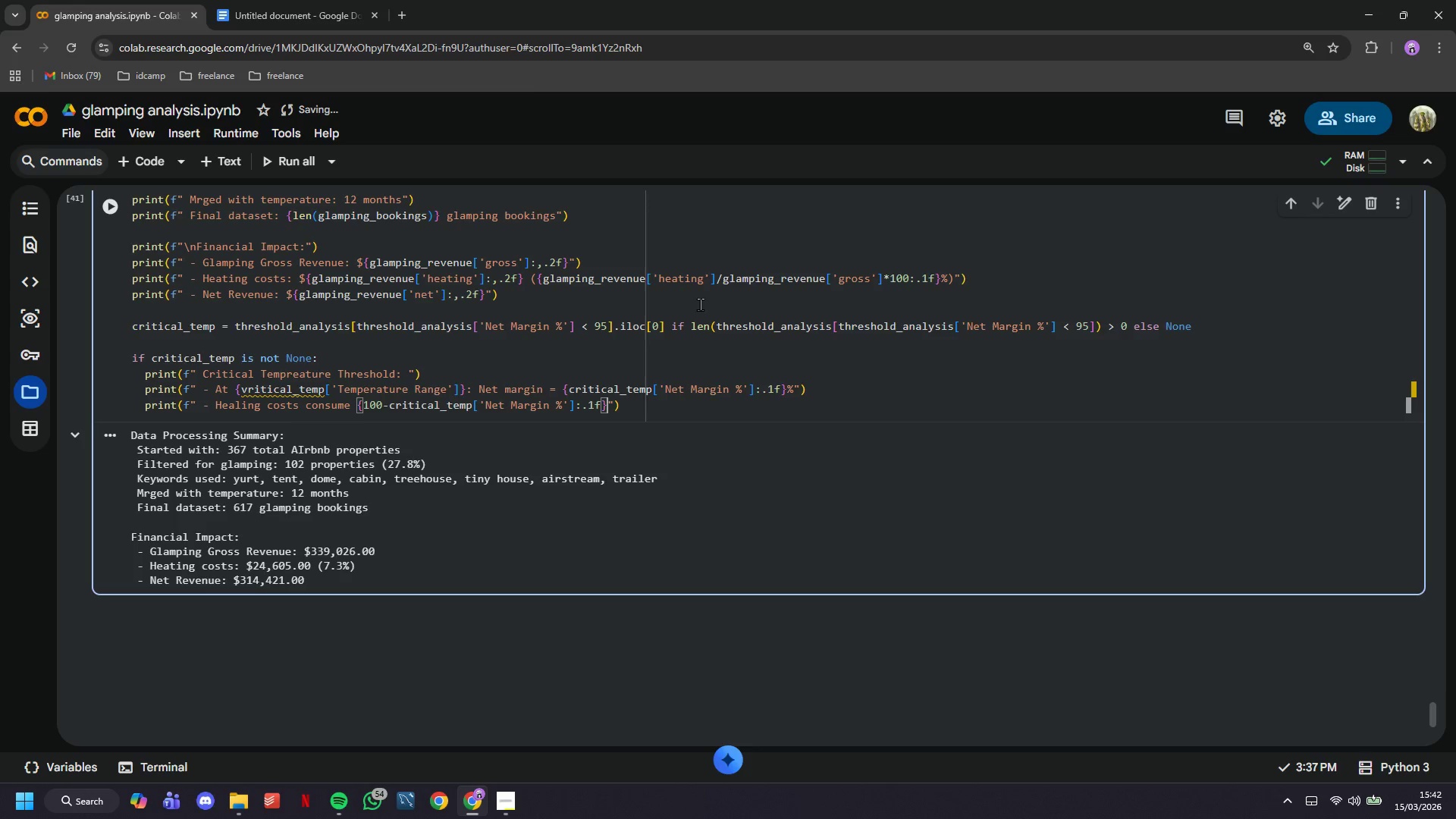 
type(% of revenue)
 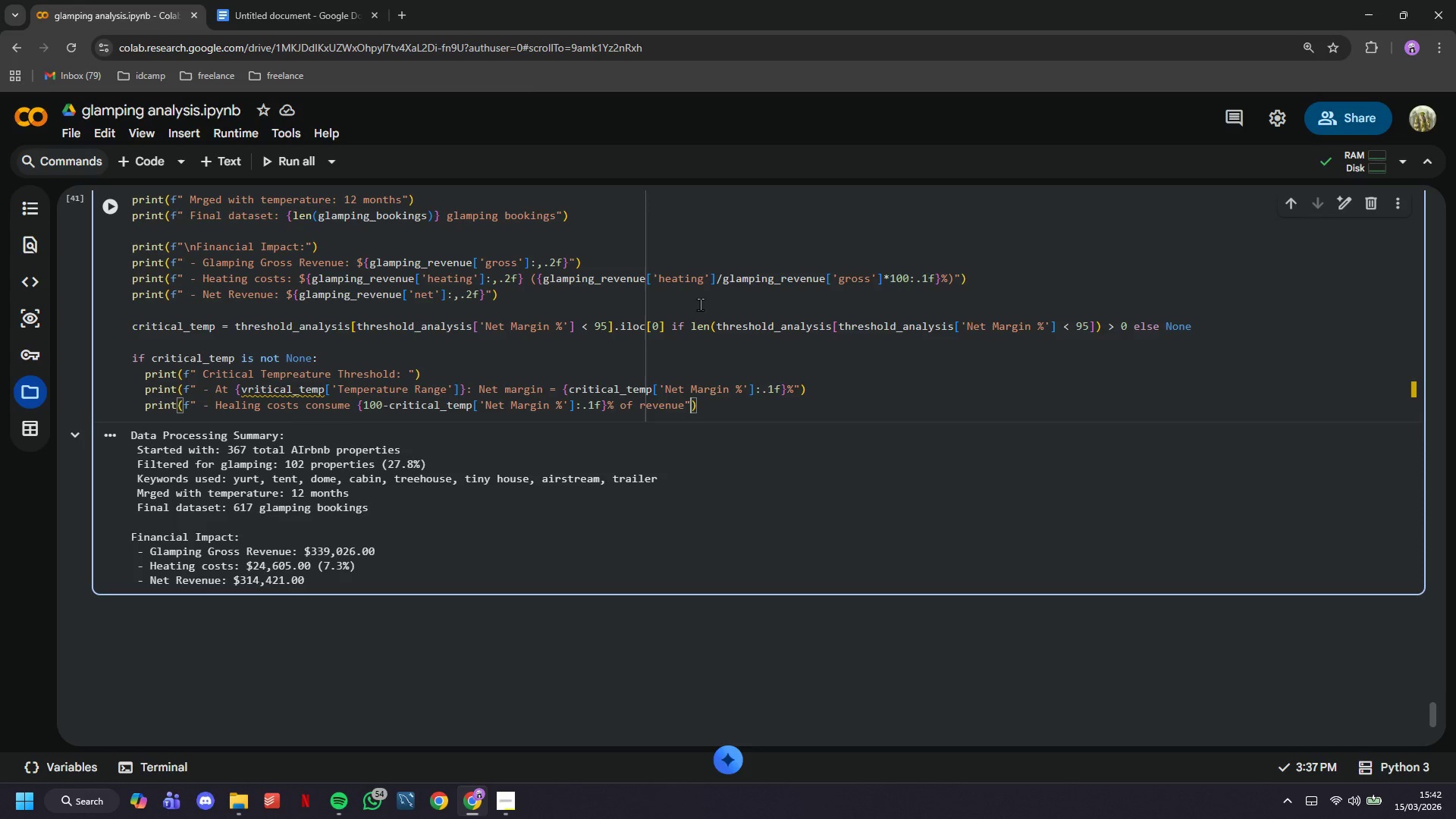 
key(ArrowRight)
 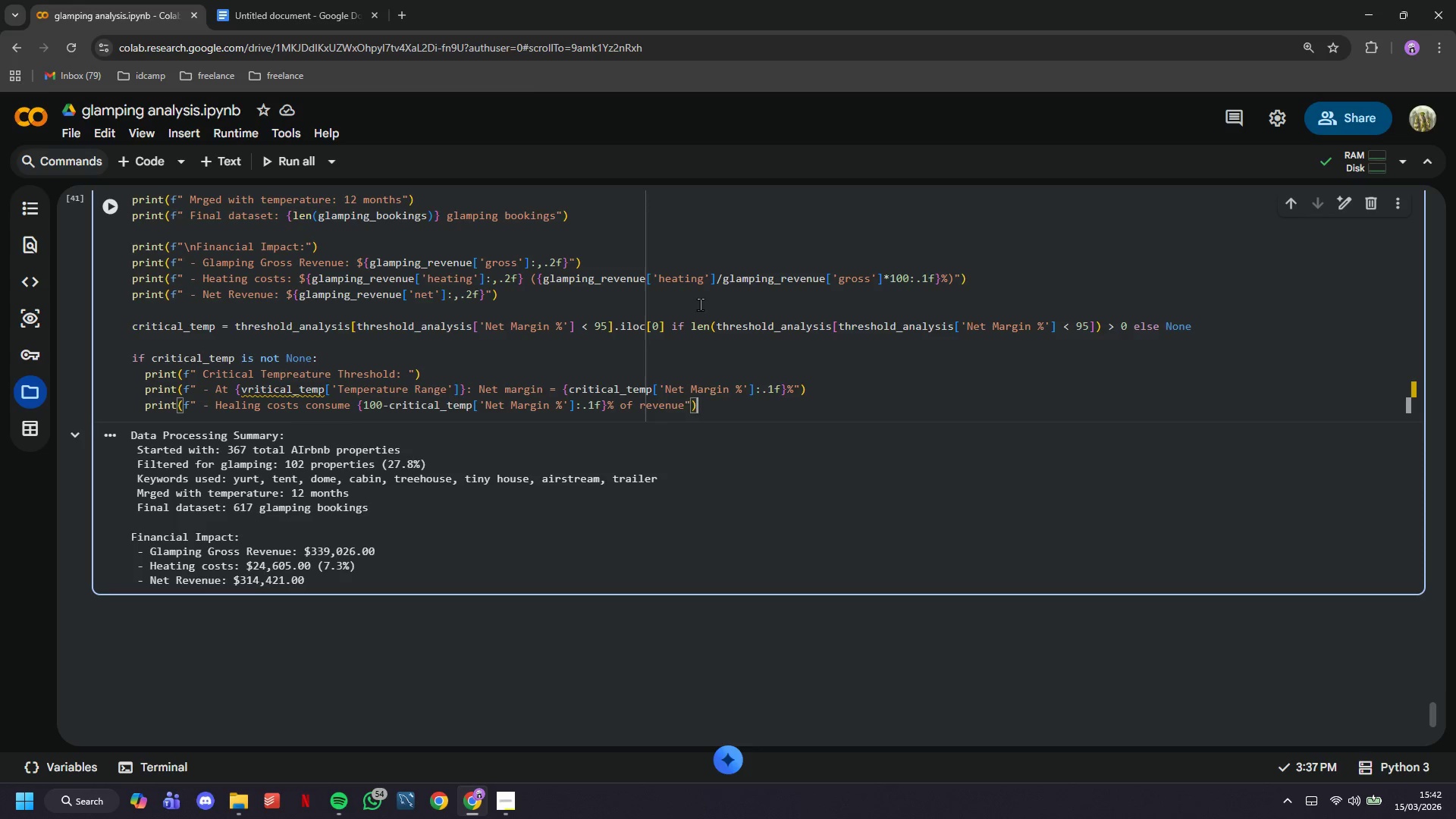 
key(ArrowRight)
 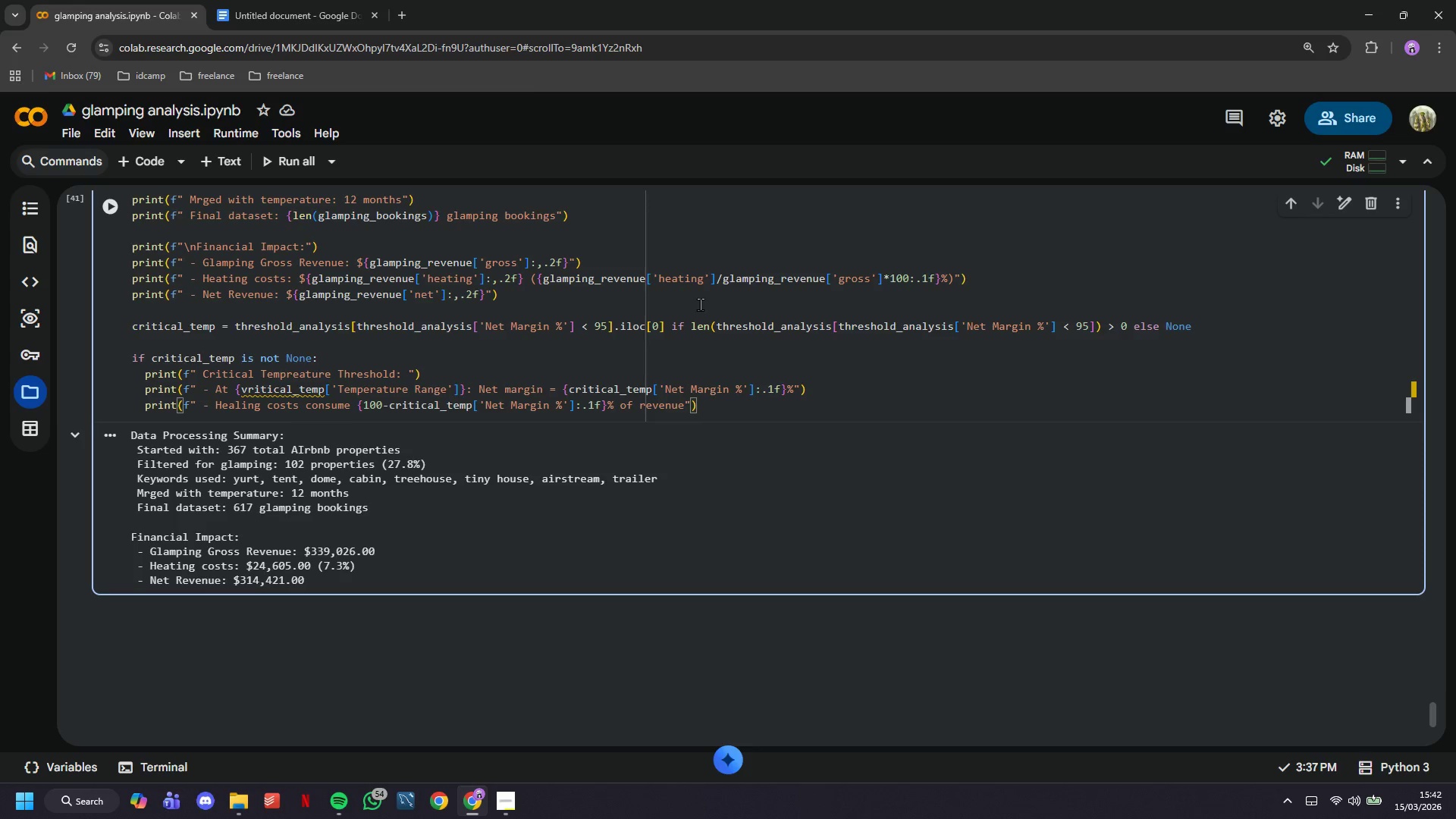 
key(Enter)
 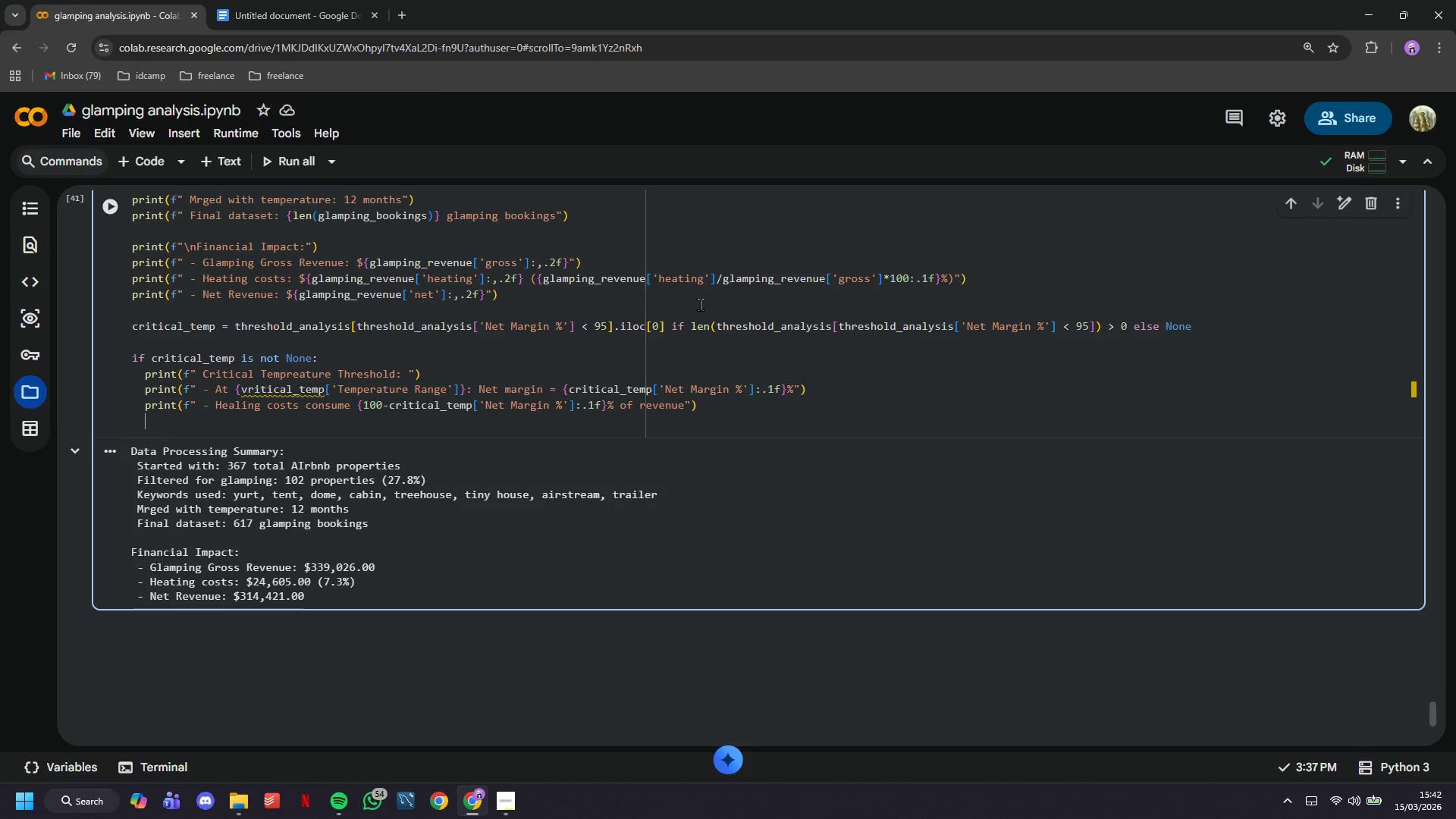 
type(print(f" )
 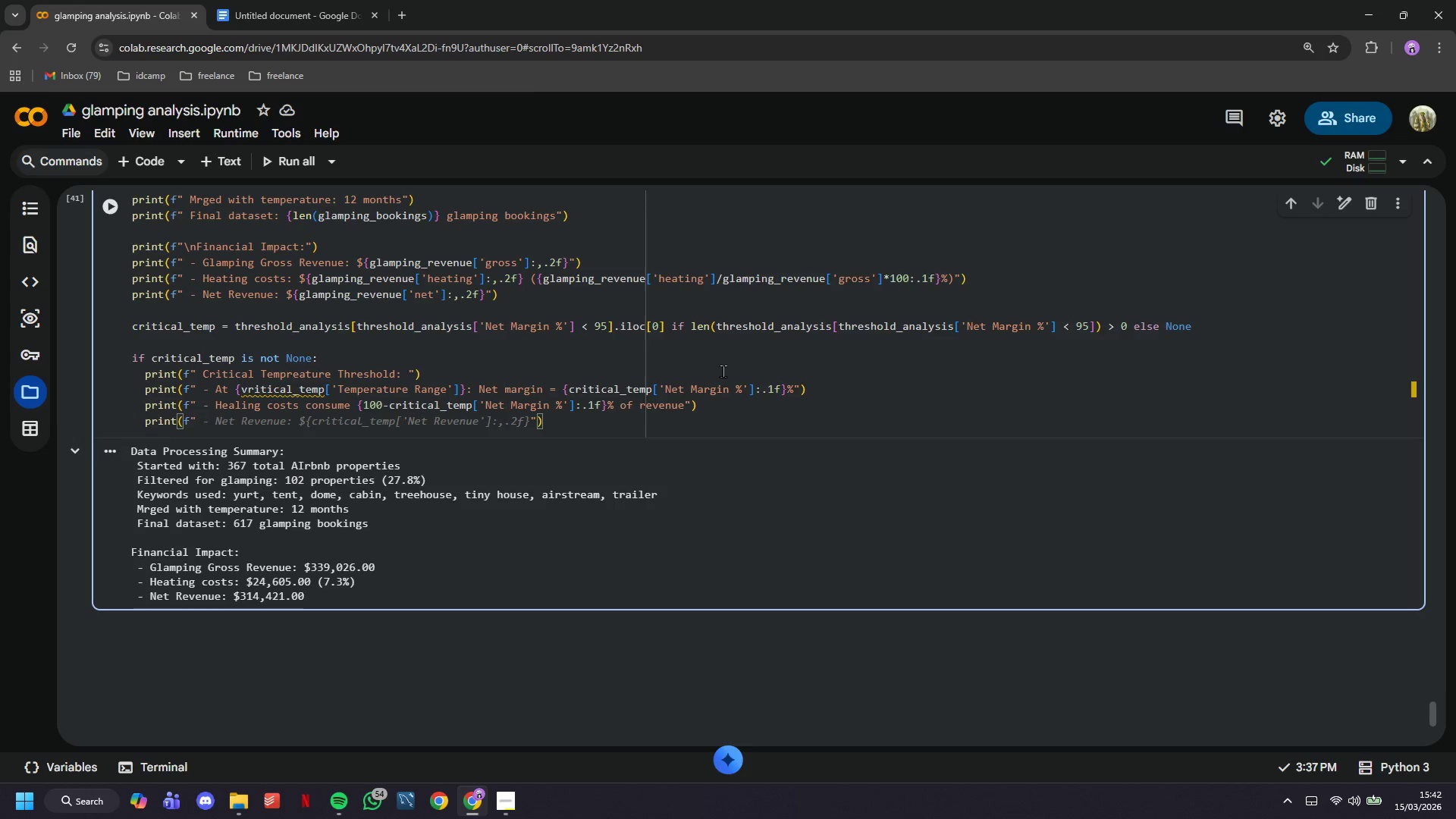 
key(Minus)
 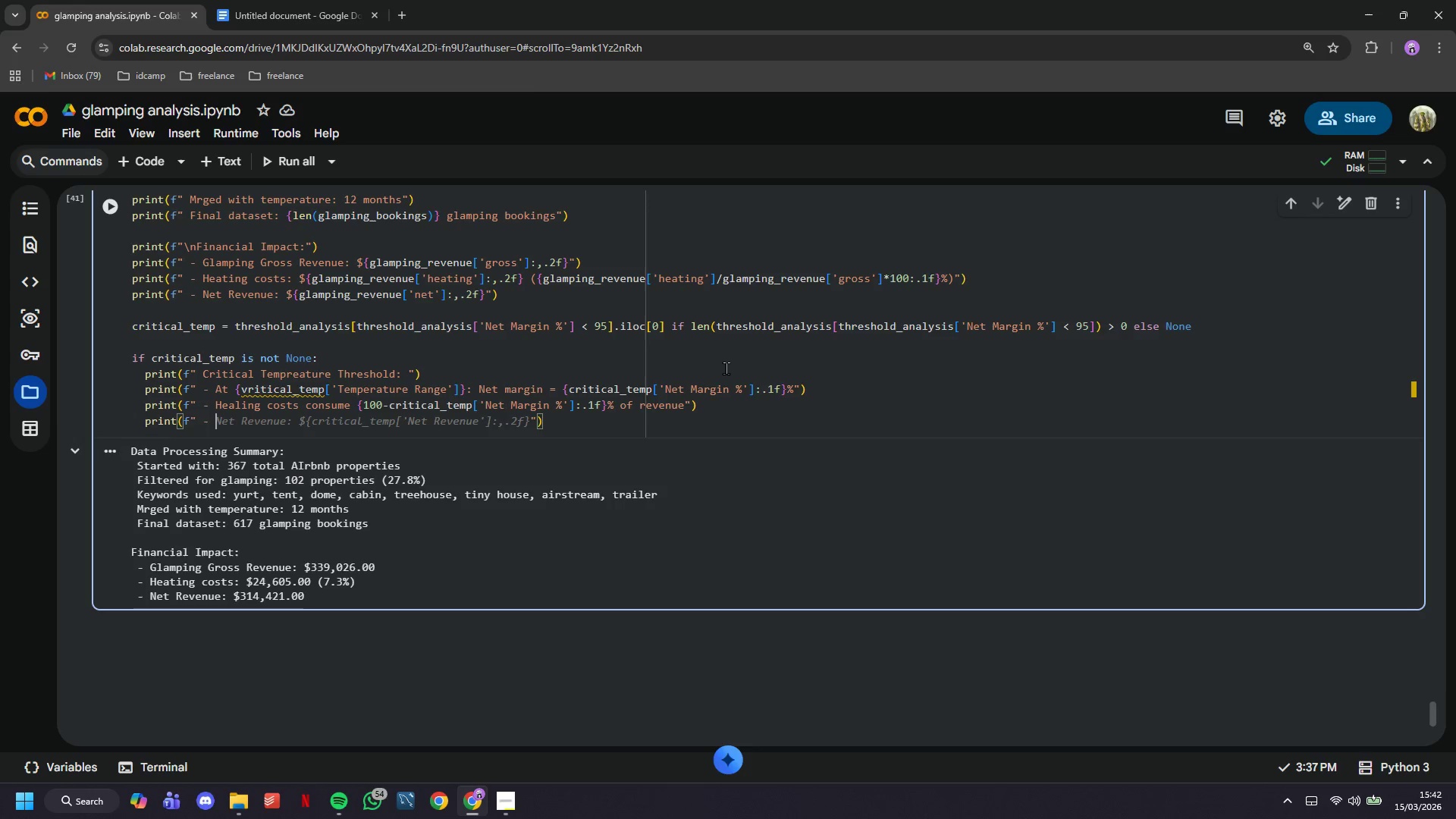 
key(Space)
 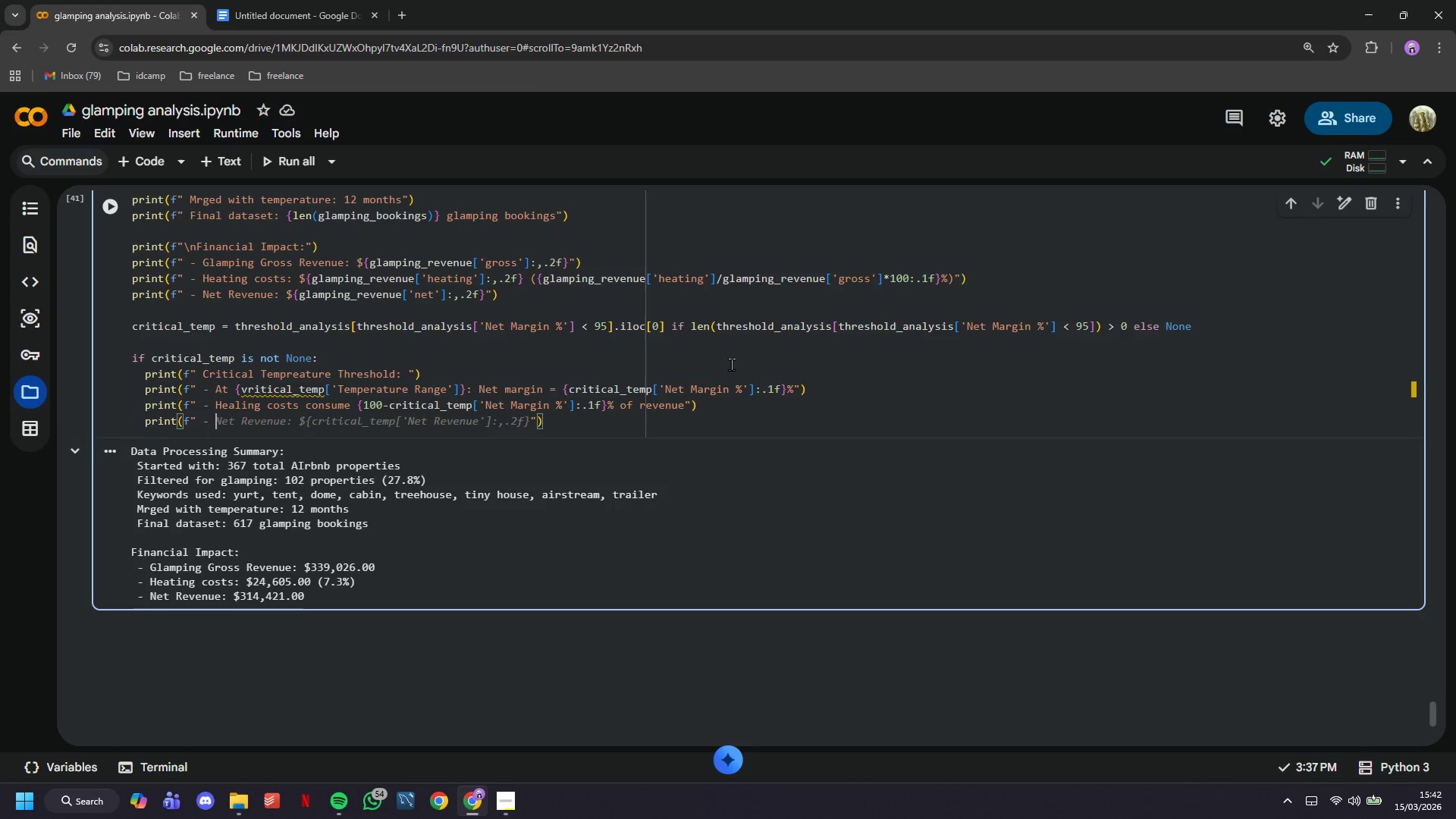 
key(CapsLock)
 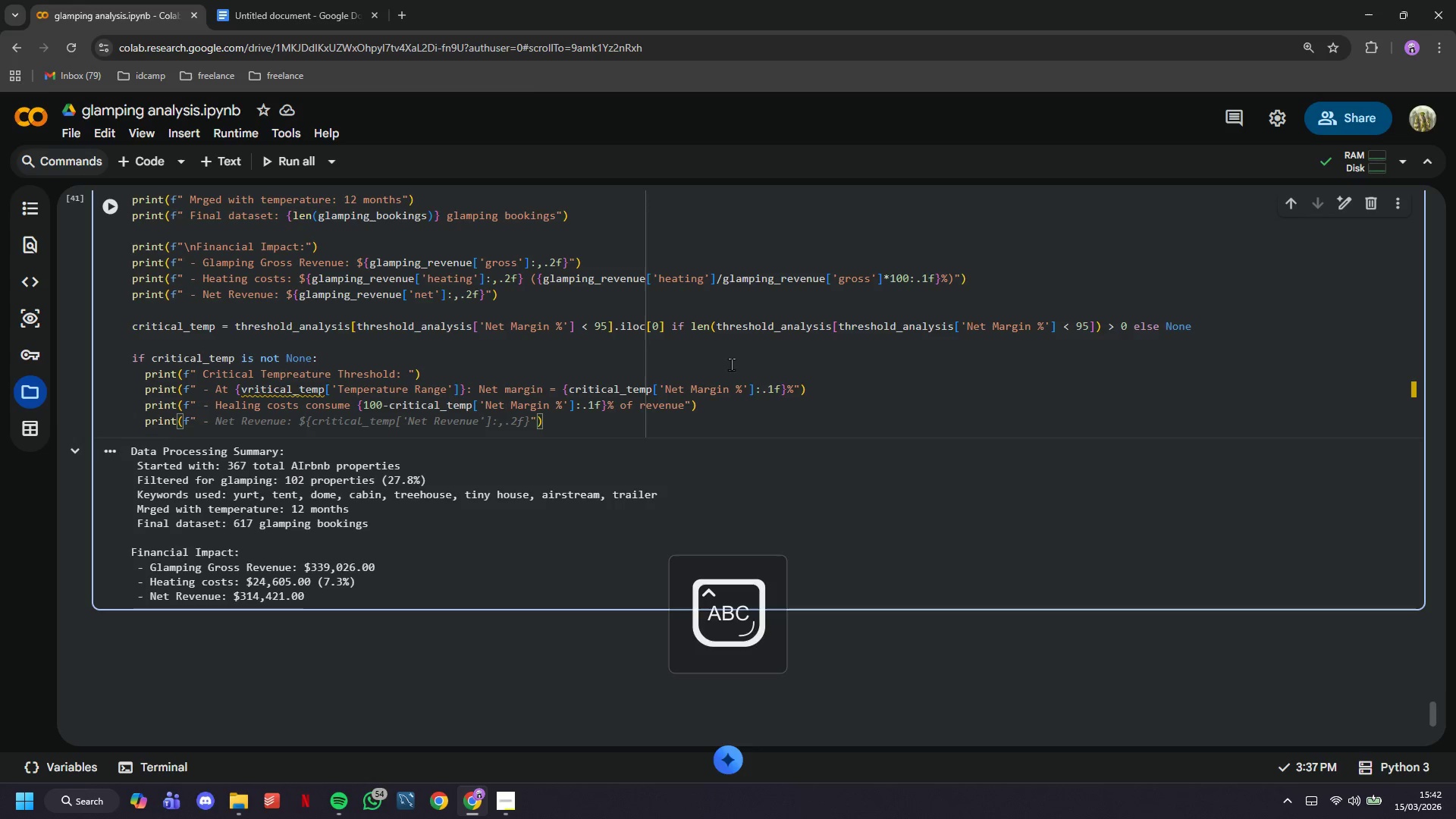 
type(Below 45F: Significant margin erosion)
 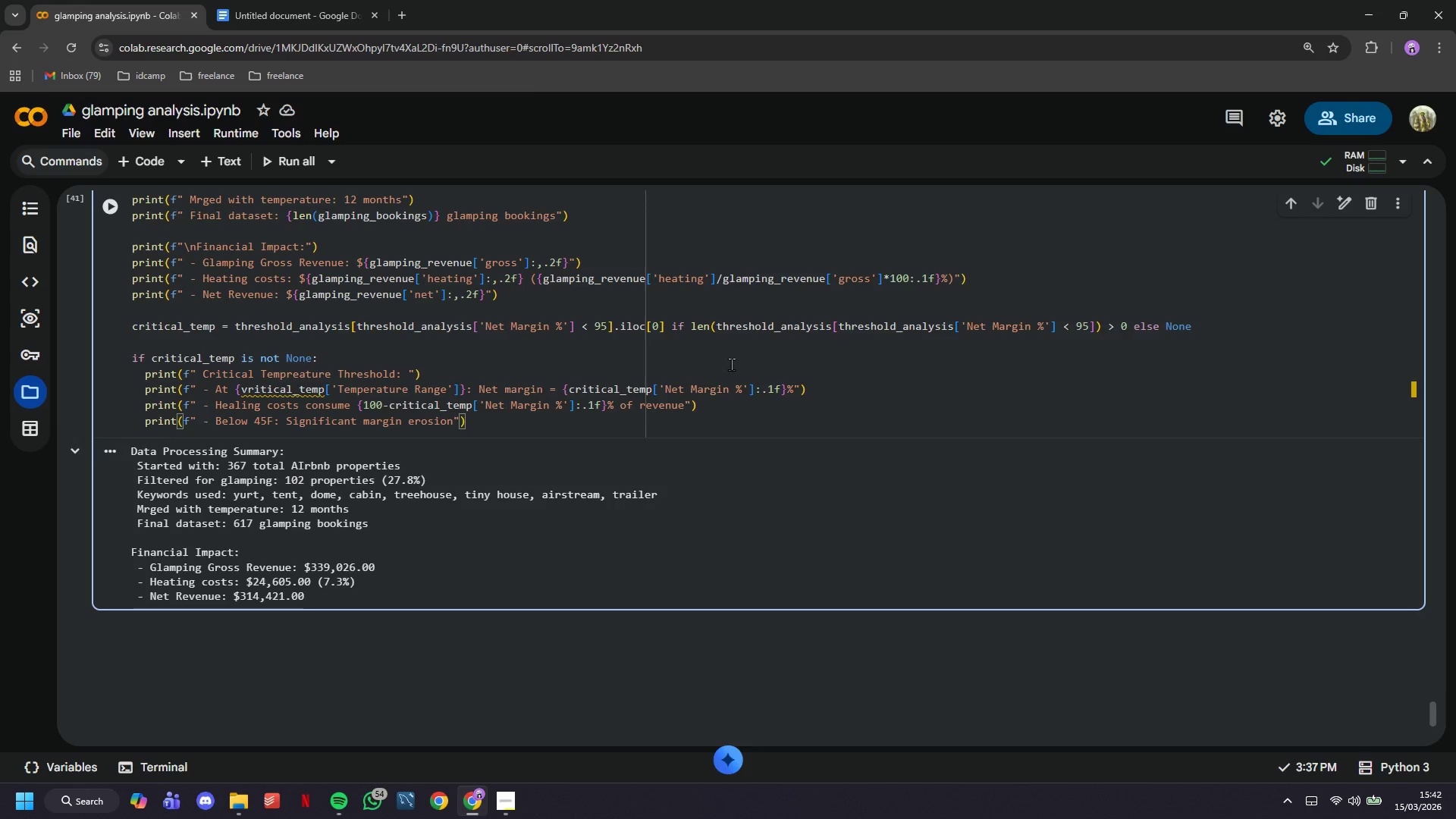 
left_click([115, 201])
 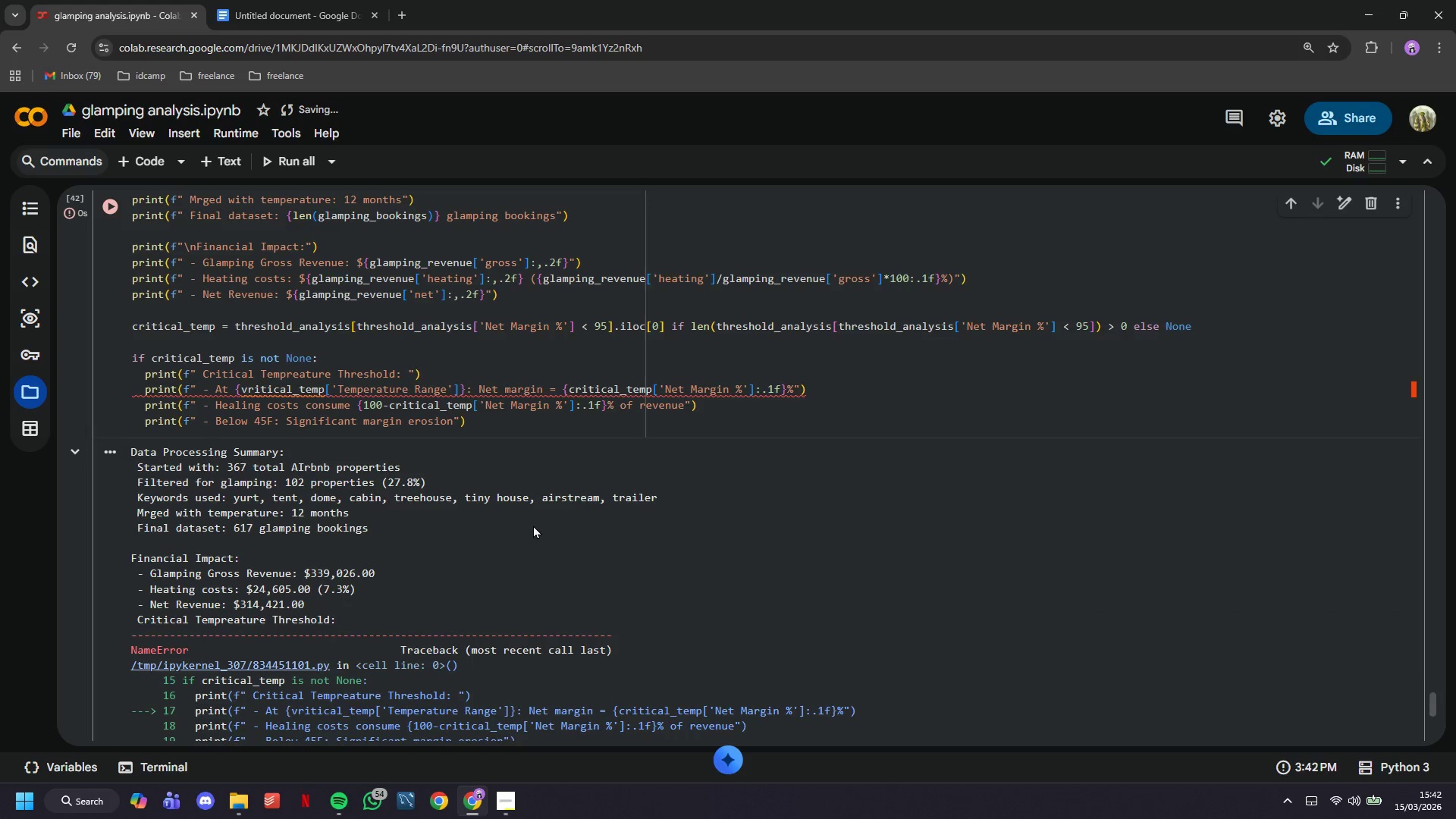 
scroll: coordinate [532, 523], scroll_direction: down, amount: 3.0
 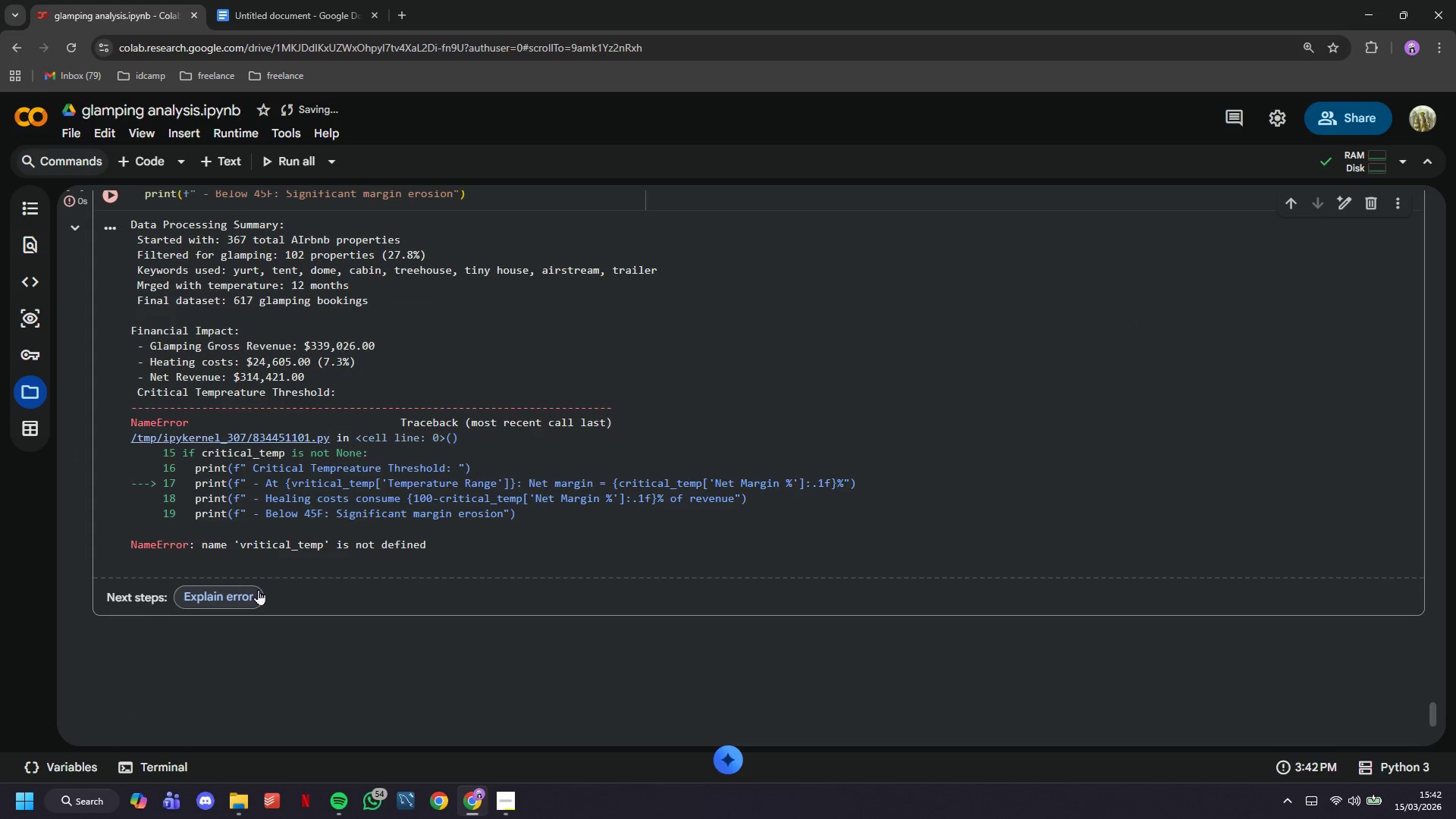 
scroll: coordinate [275, 548], scroll_direction: up, amount: 3.0
 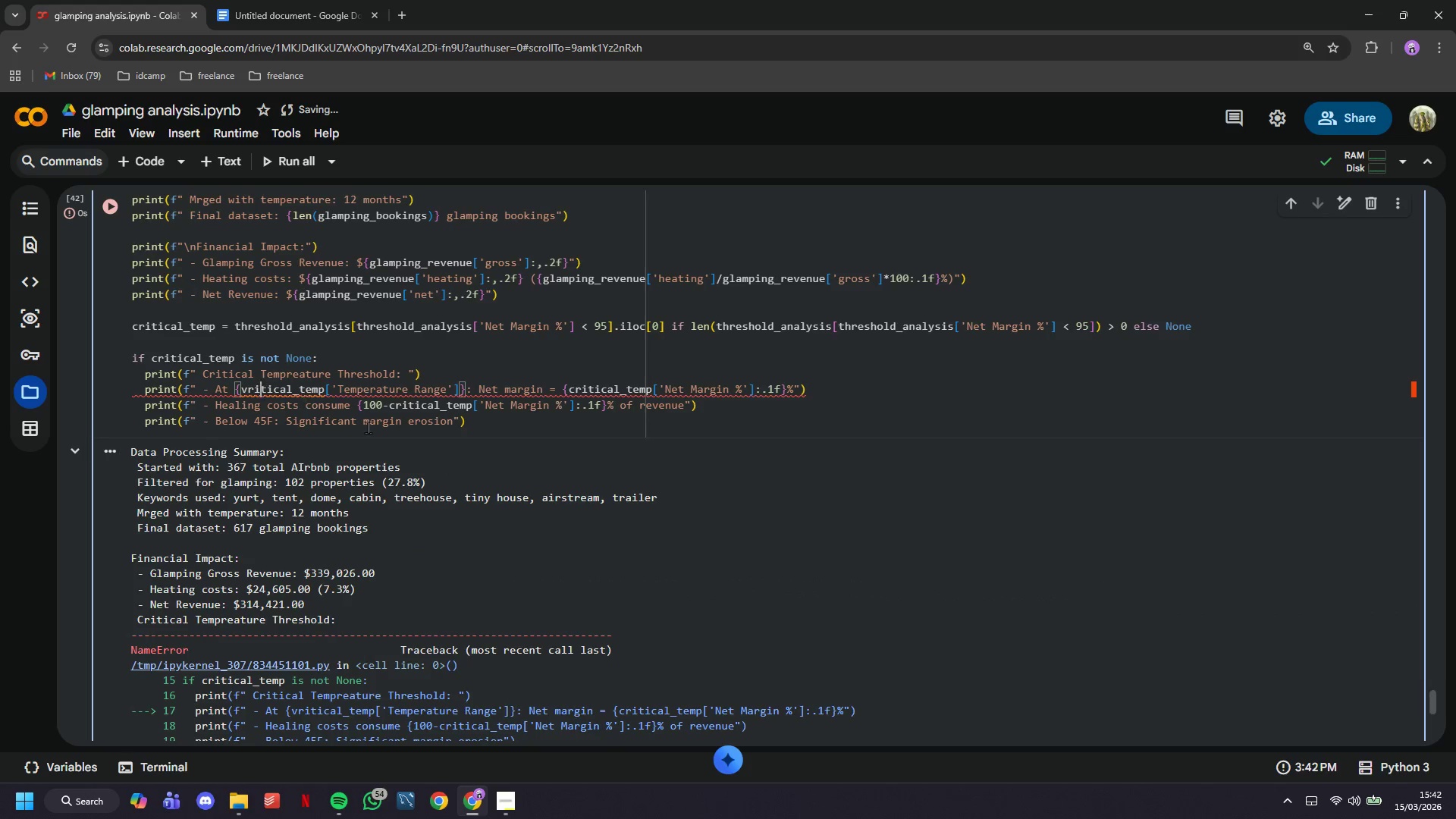 
key(ArrowLeft)
 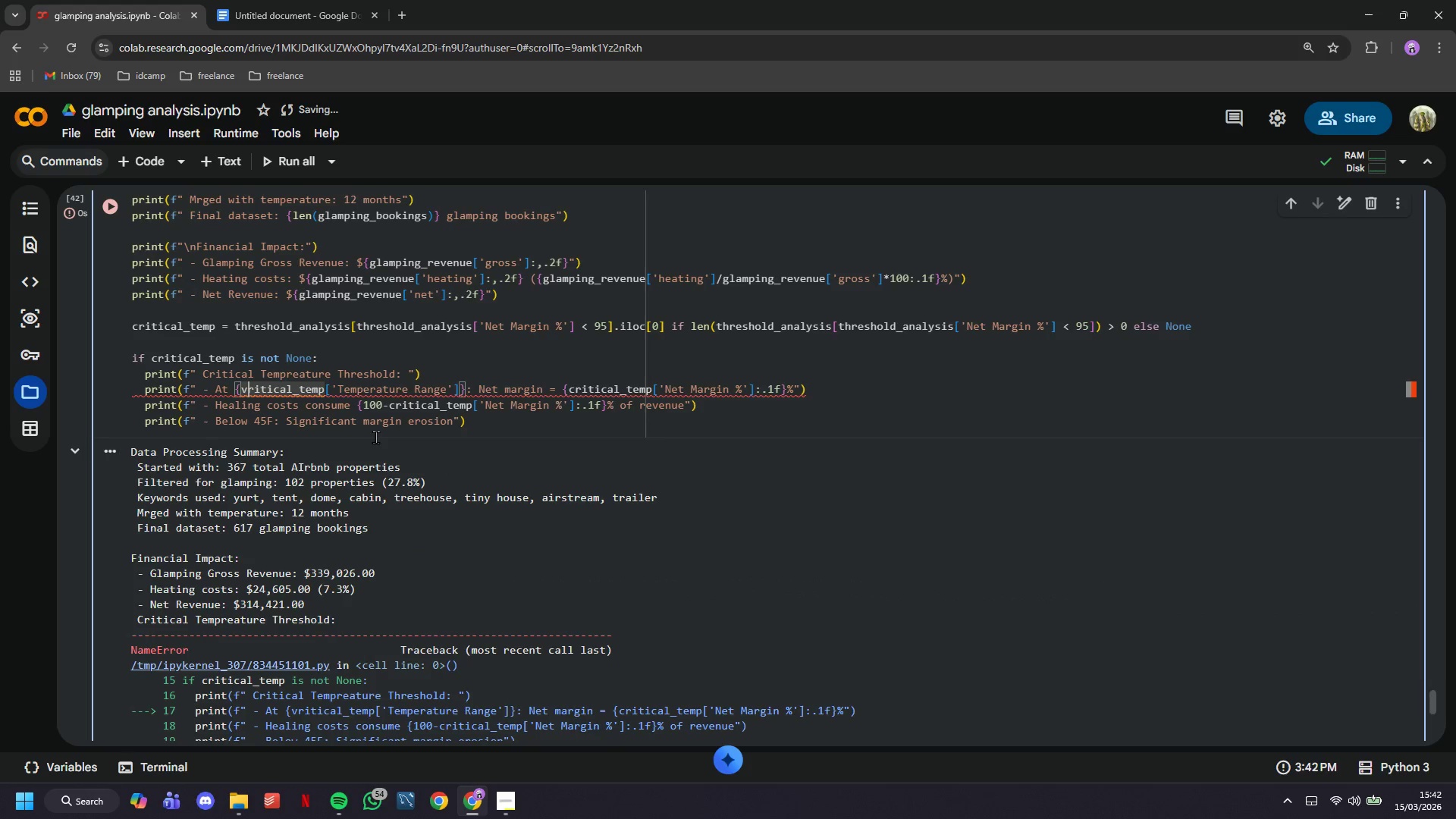 
key(ArrowLeft)
 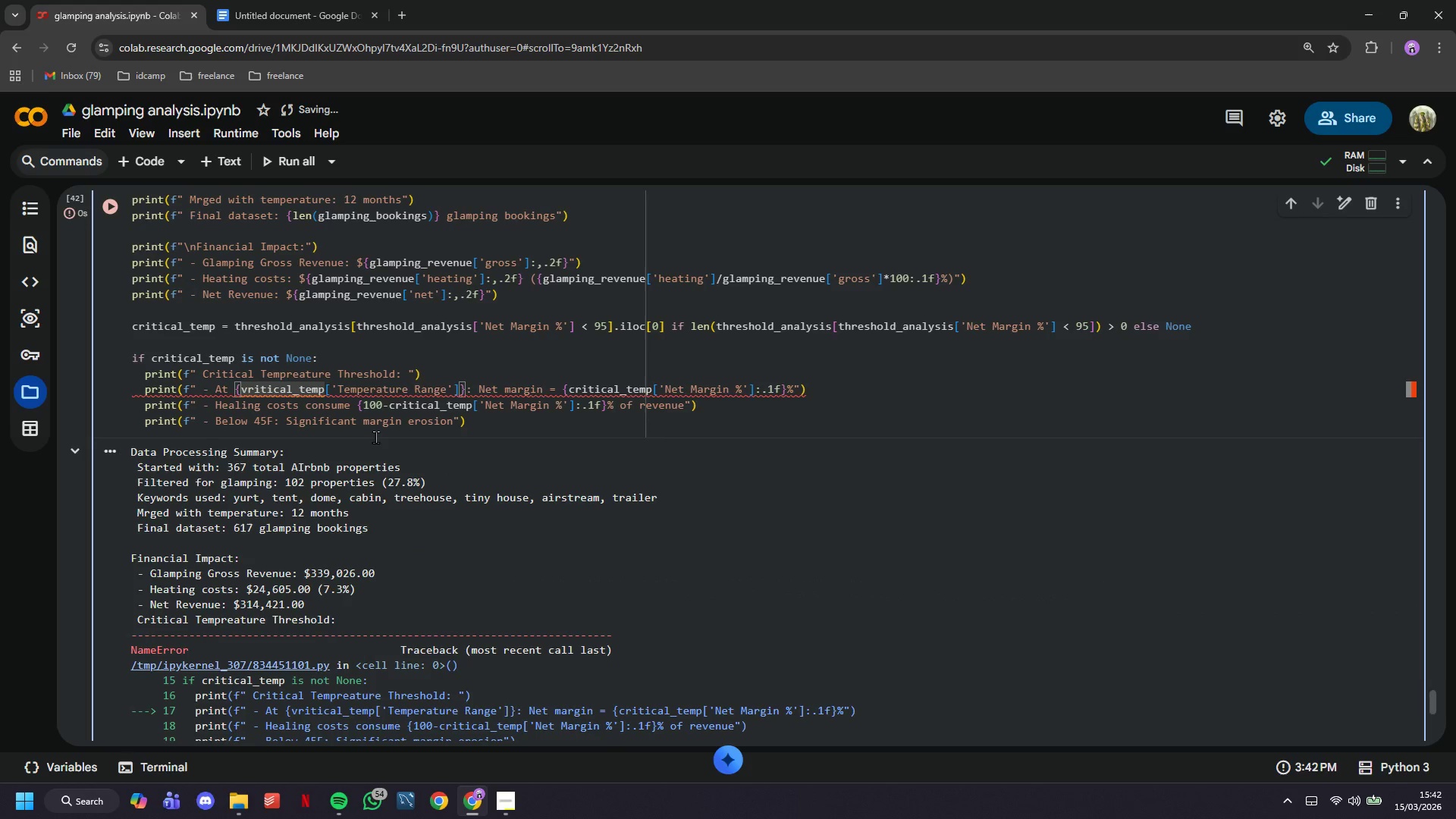 
key(Backspace)
 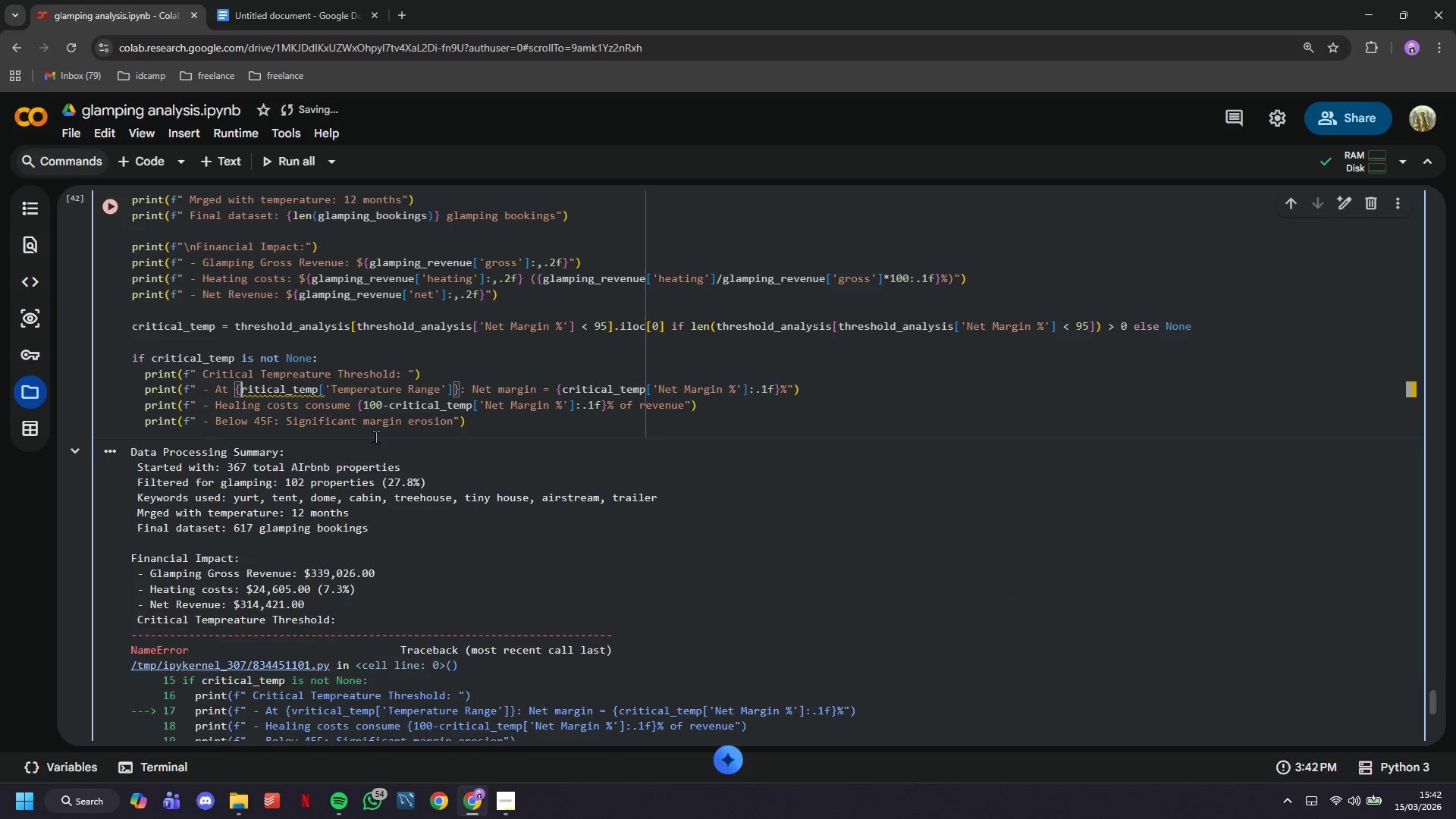 
key(C)
 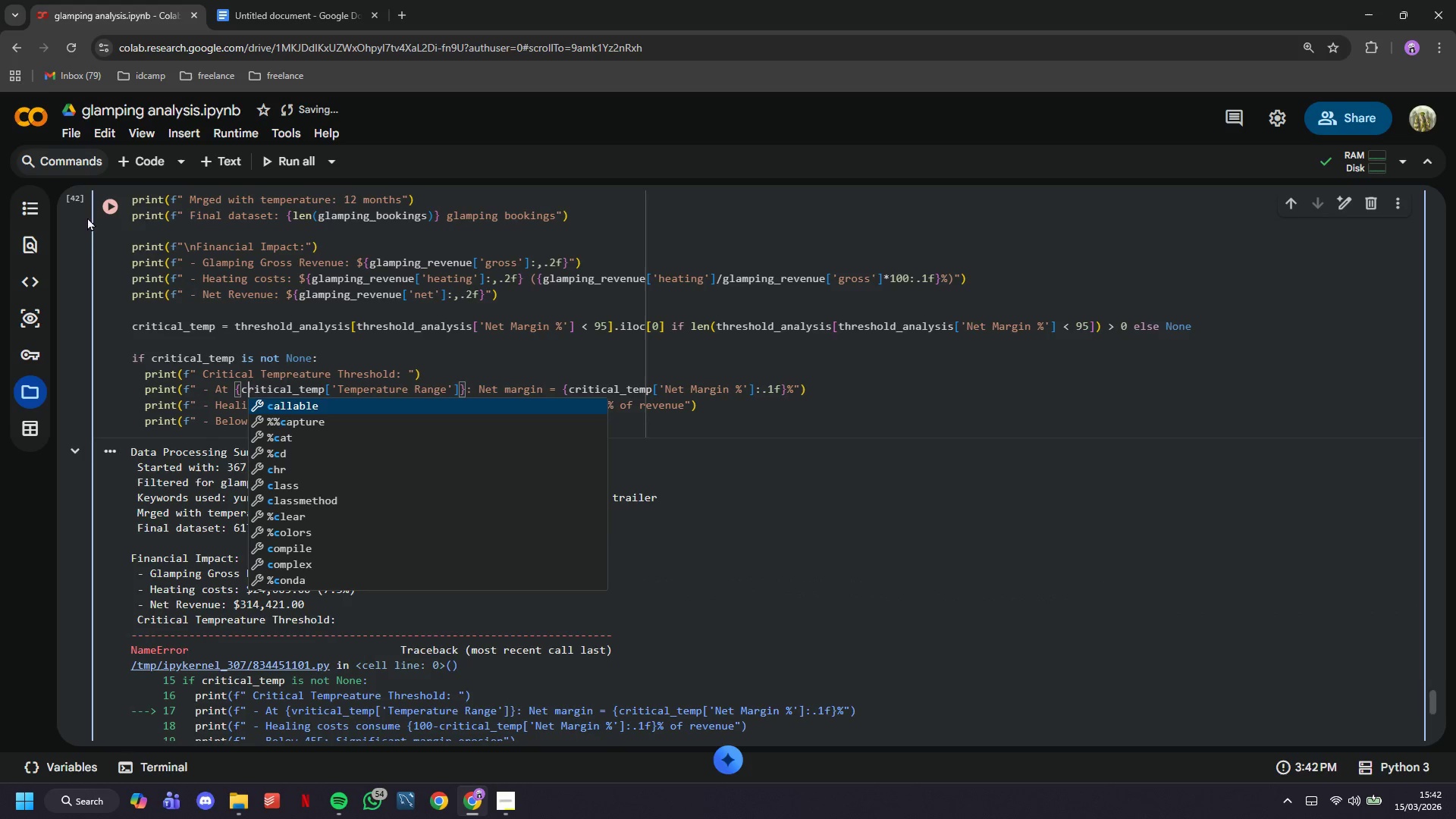 
left_click([98, 209])